 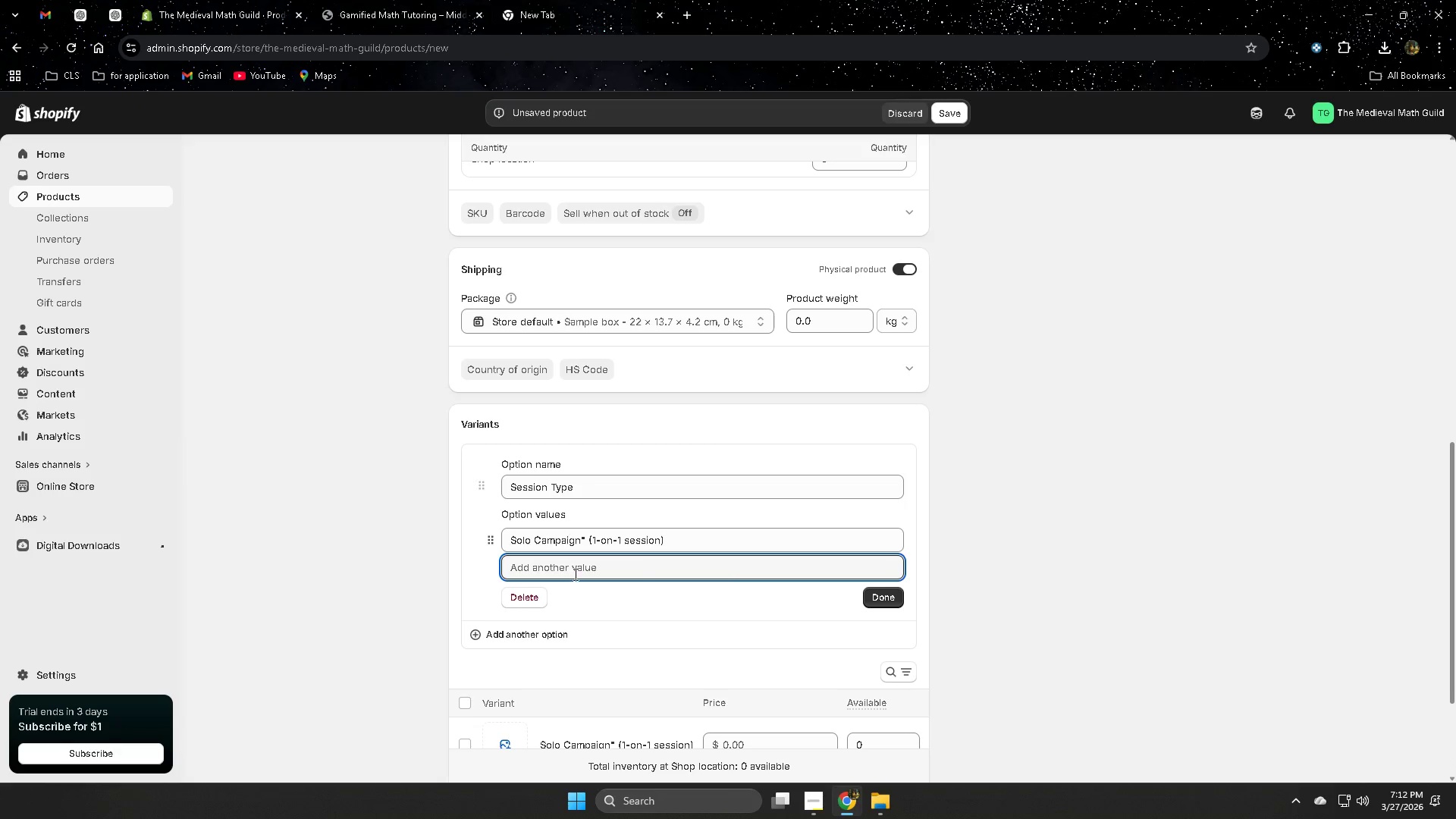 
key(Control+ControlLeft)
 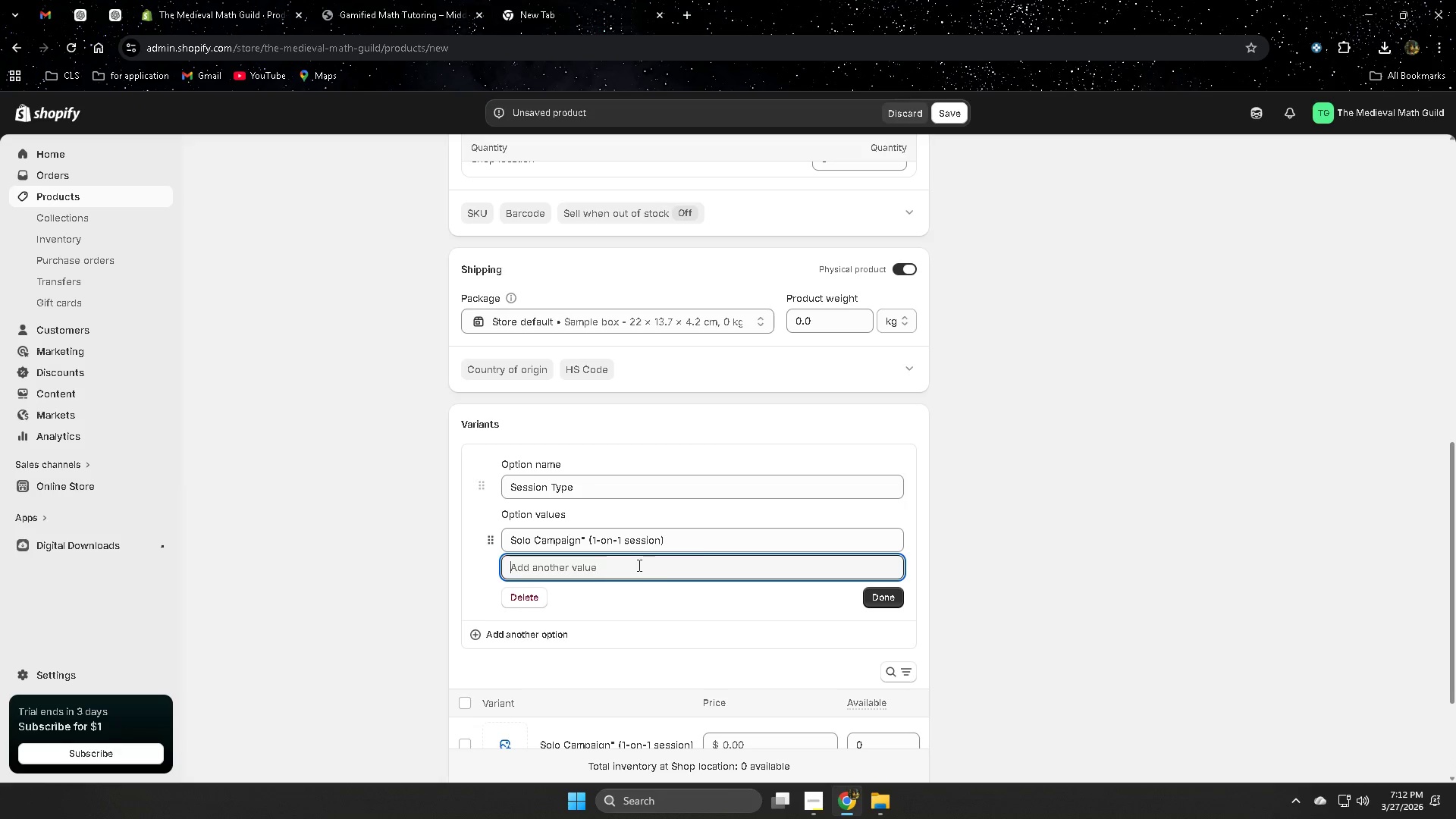 
key(Control+V)
 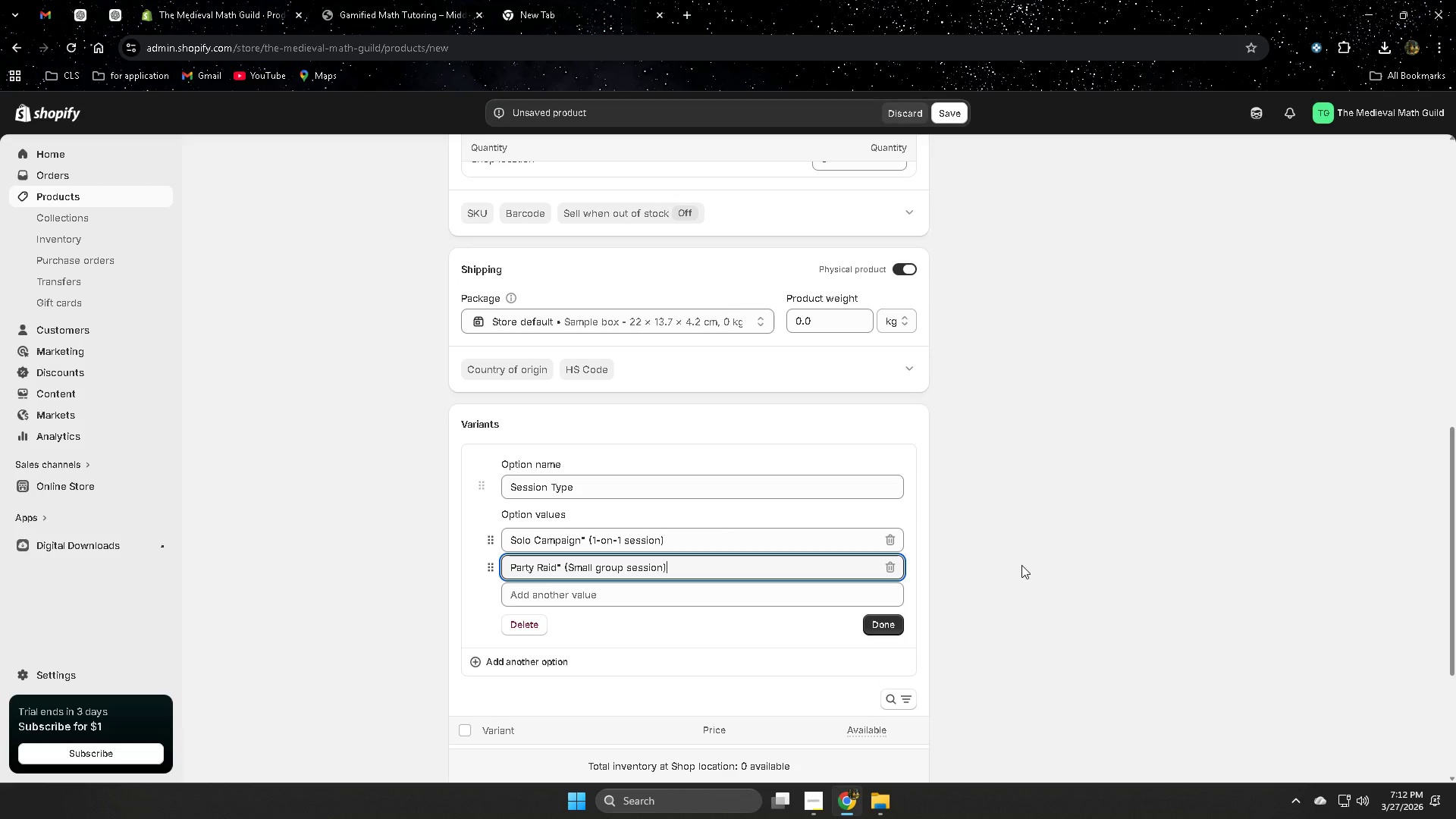 
left_click([1021, 565])
 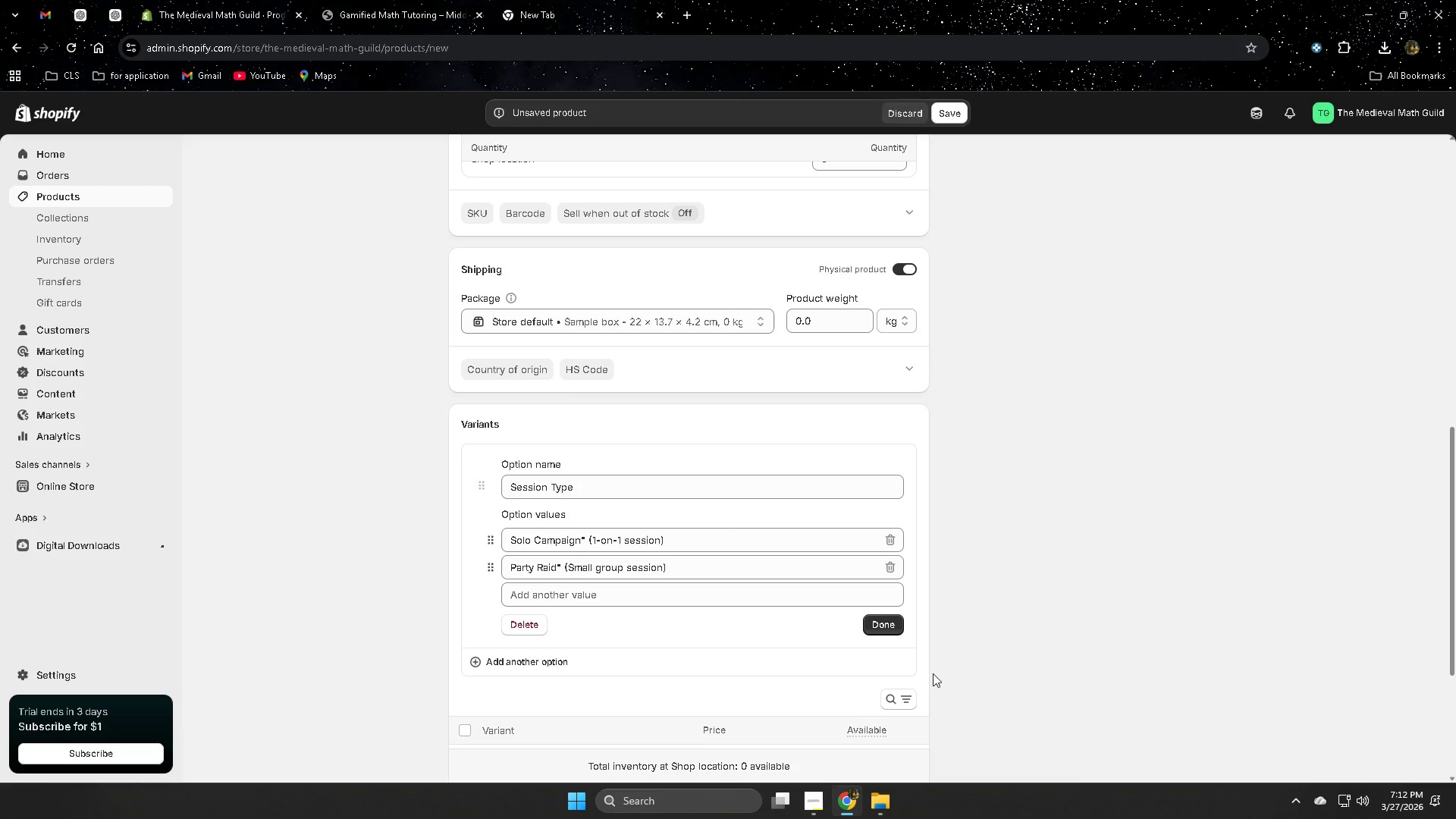 
scroll: coordinate [935, 671], scroll_direction: down, amount: 2.0
 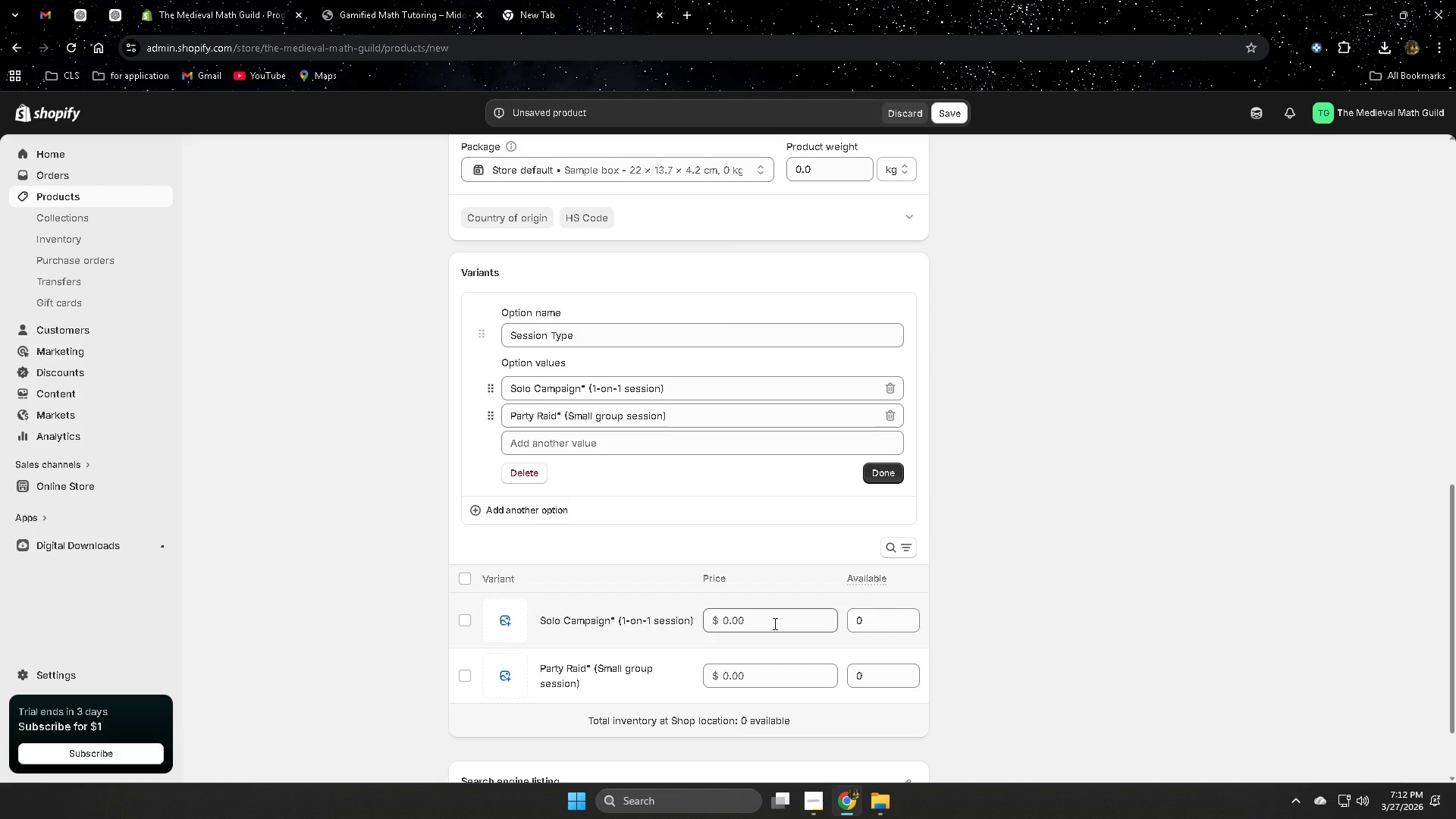 
double_click([774, 623])
 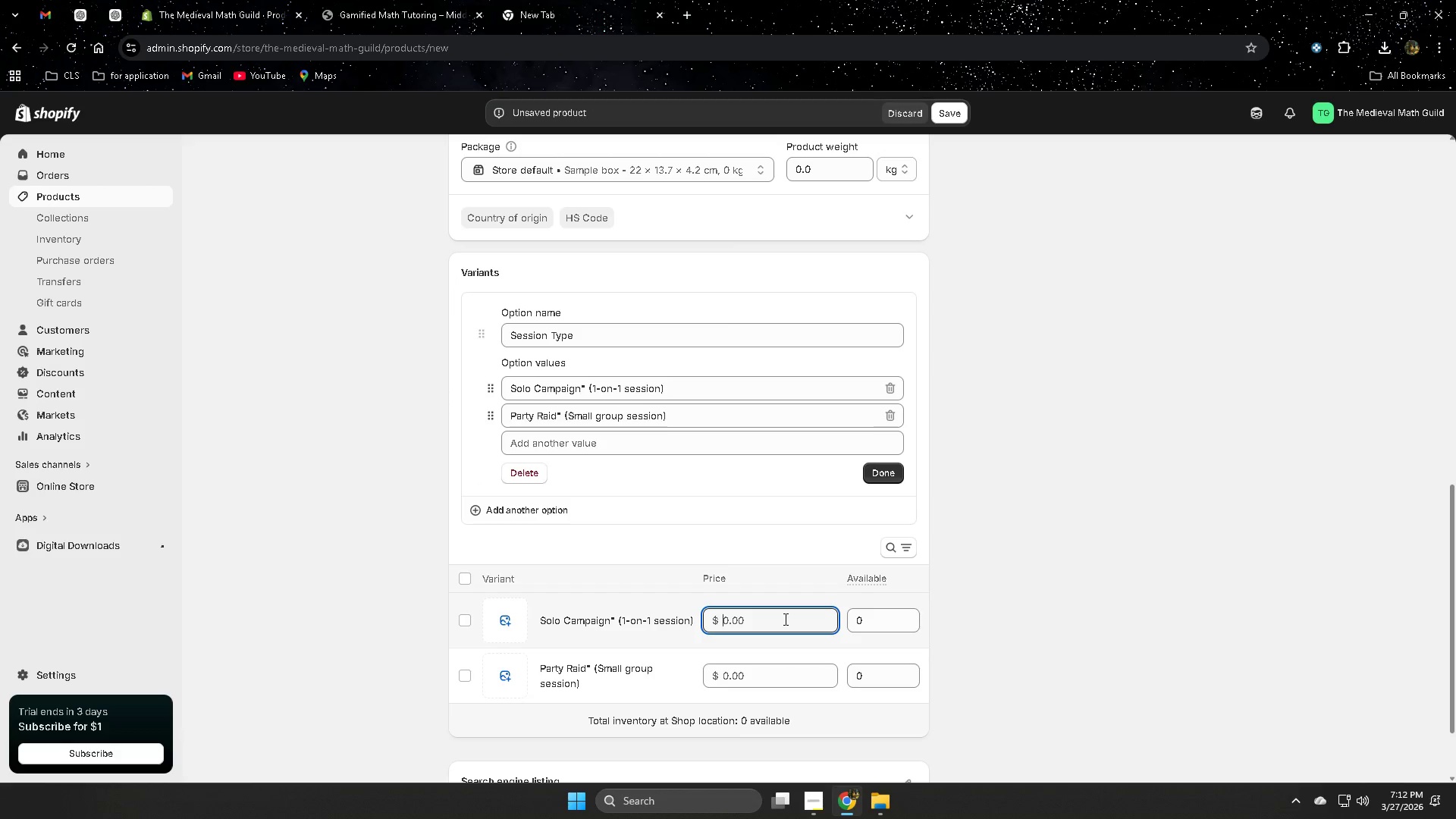 
key(Control+Numpad5)
 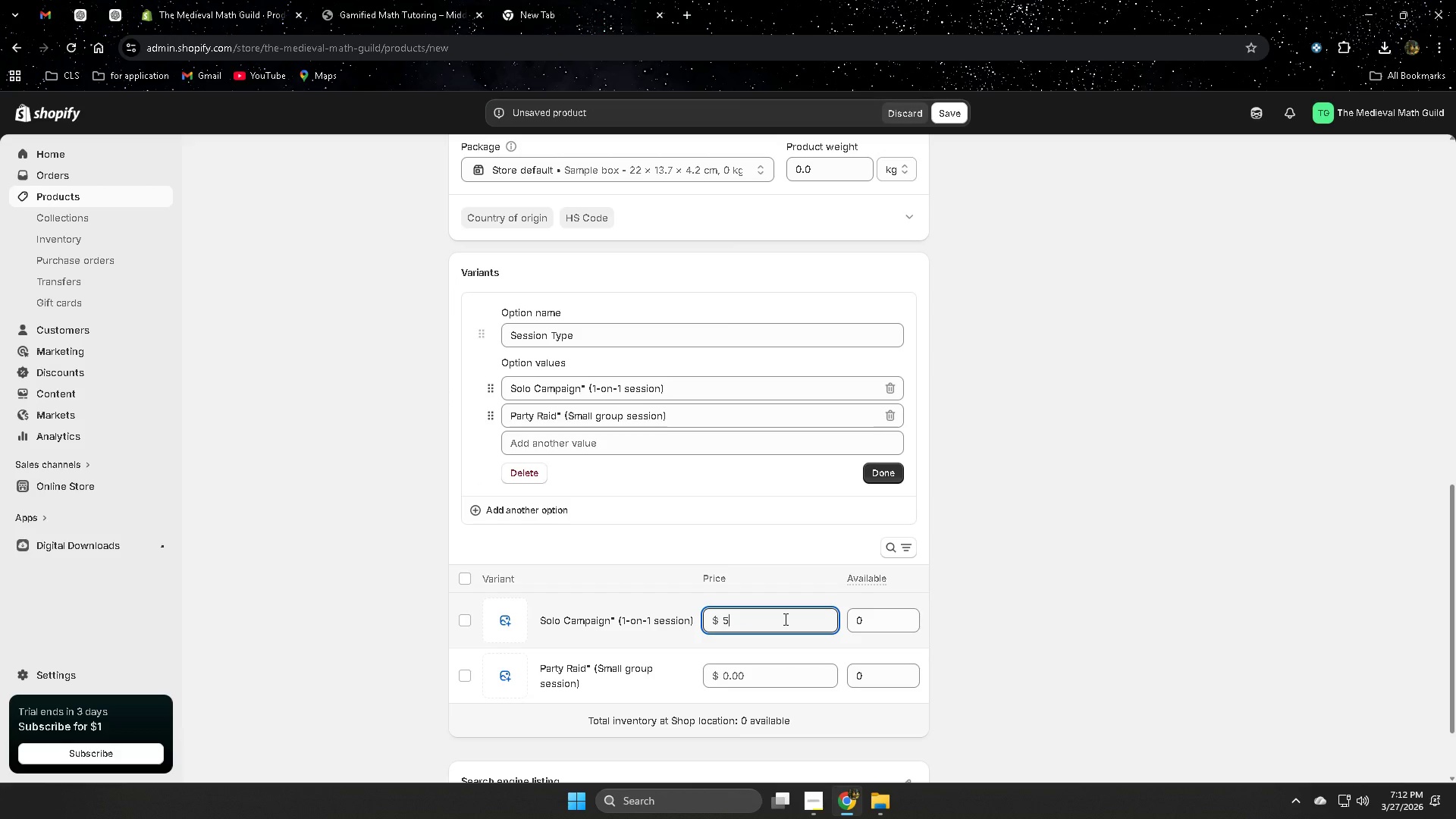 
key(Control+Numpad8)
 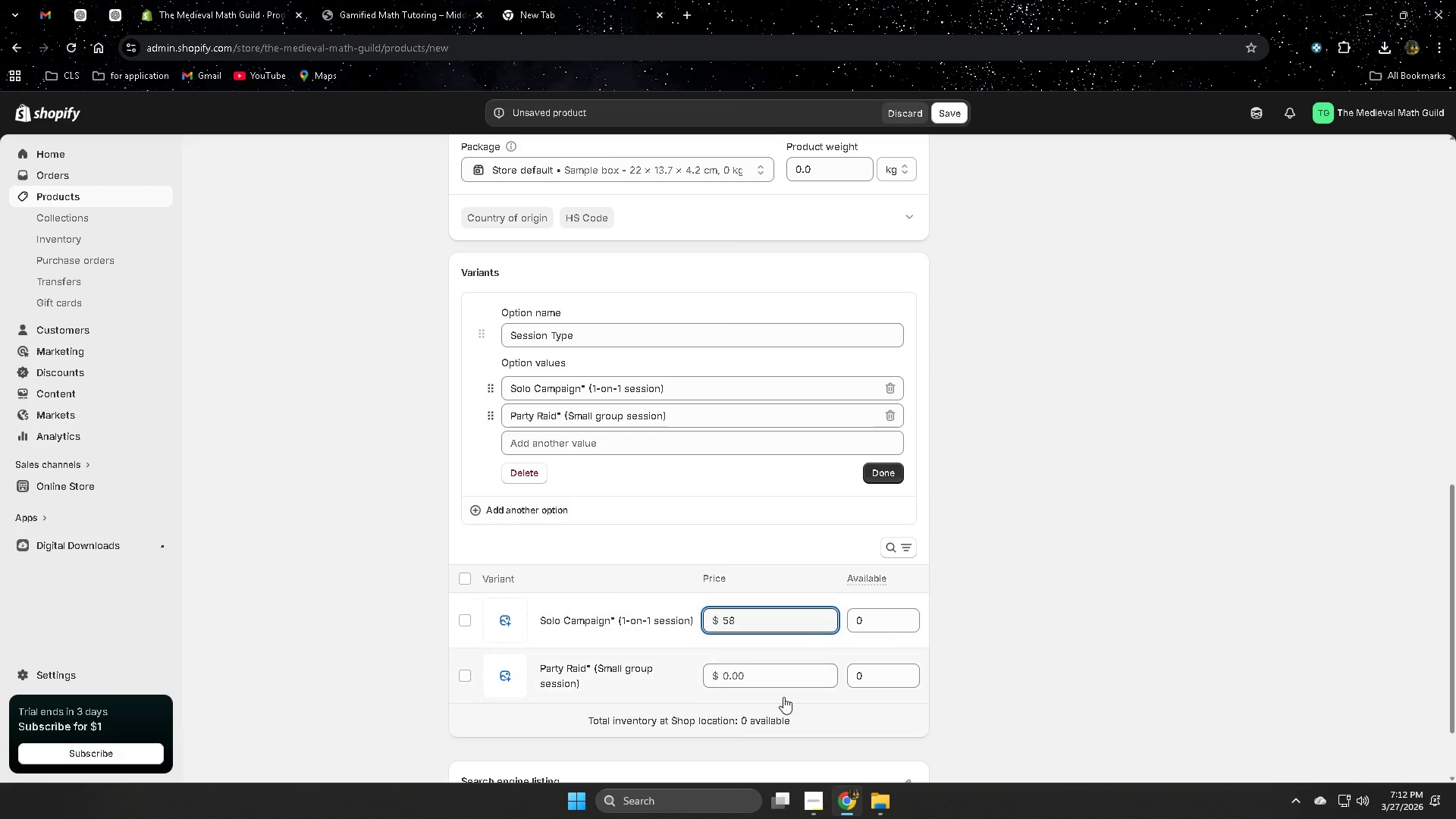 
left_click([781, 680])
 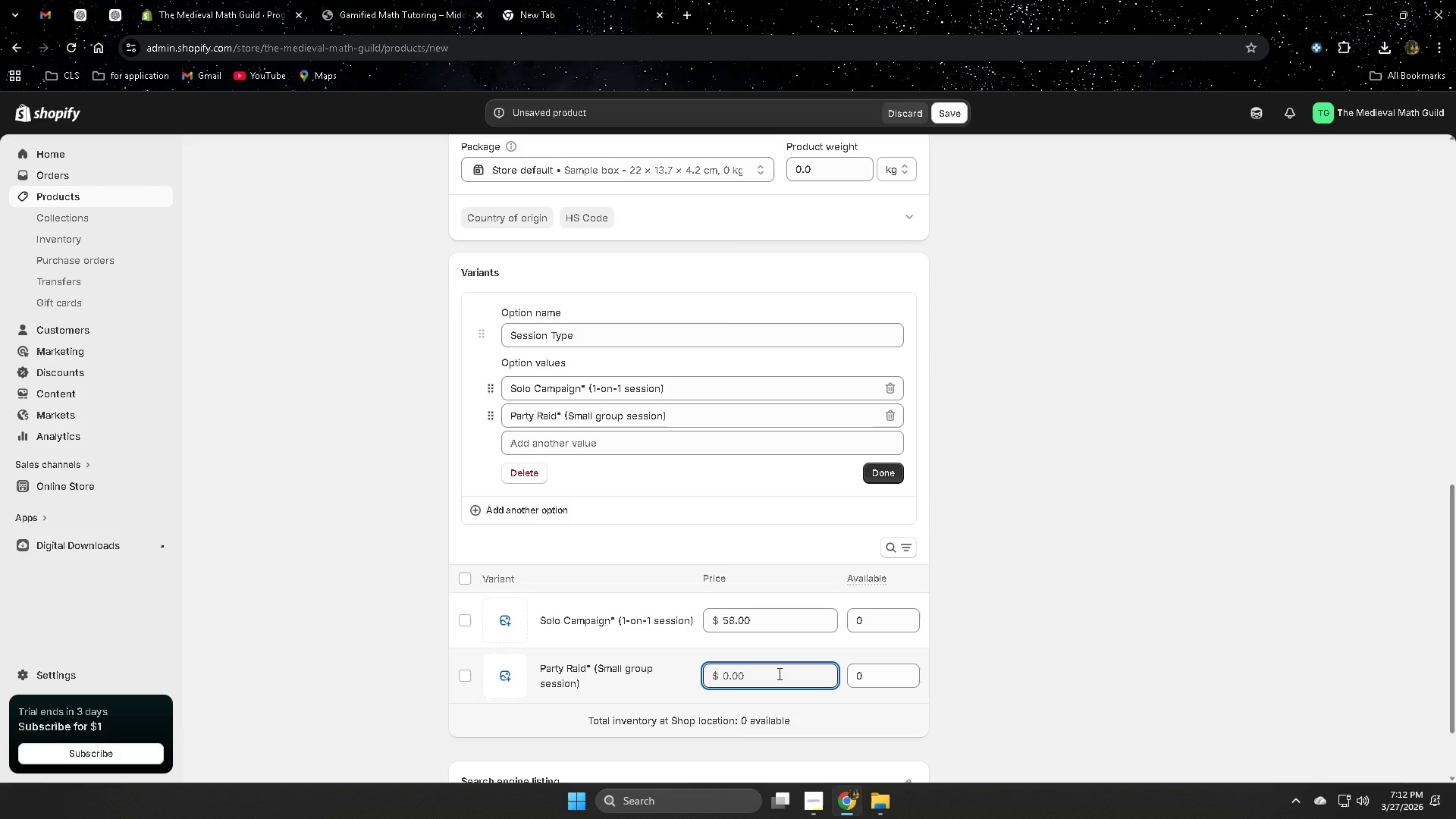 
key(Control+Numpad2)
 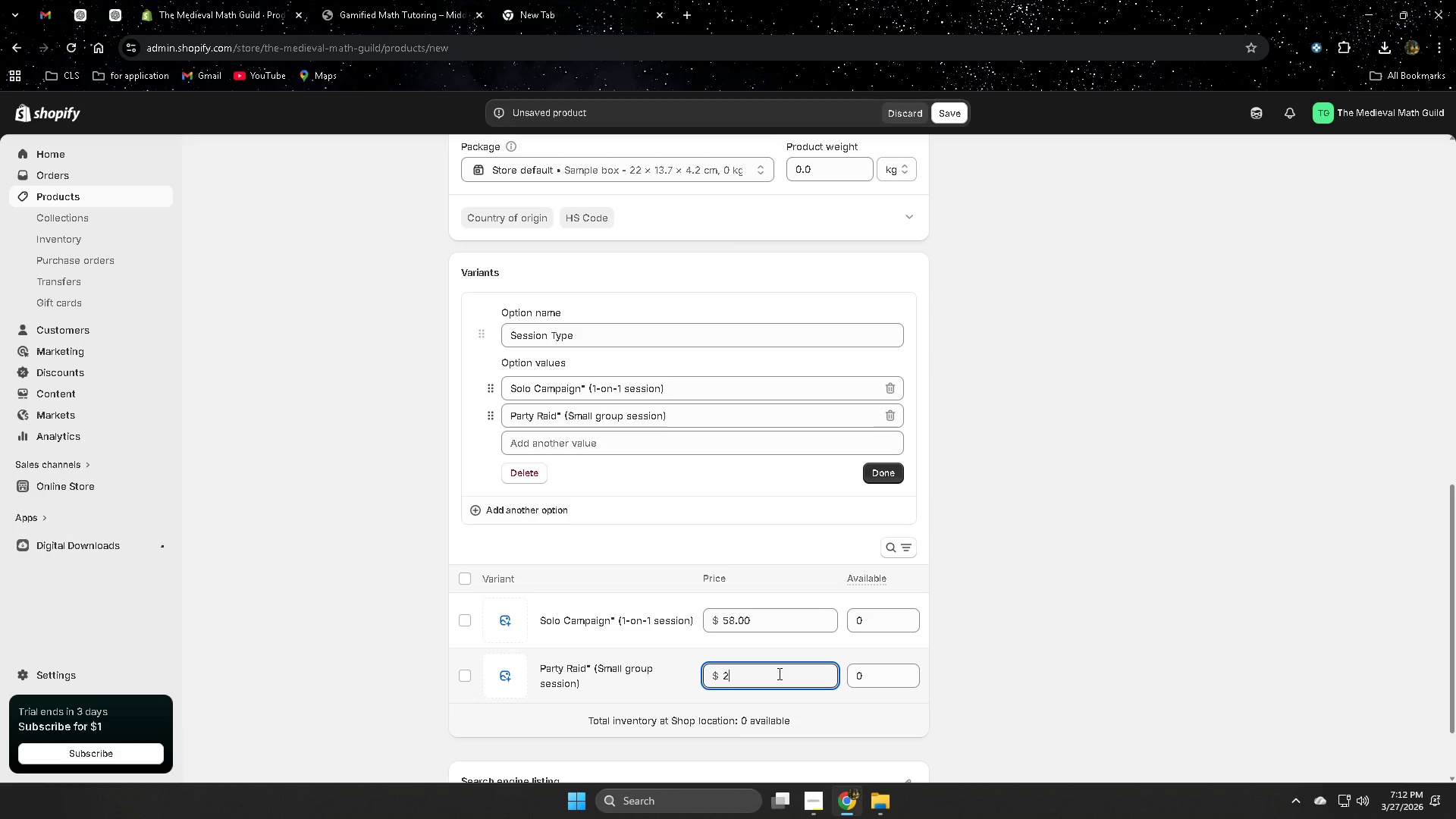 
key(Control+Numpad5)
 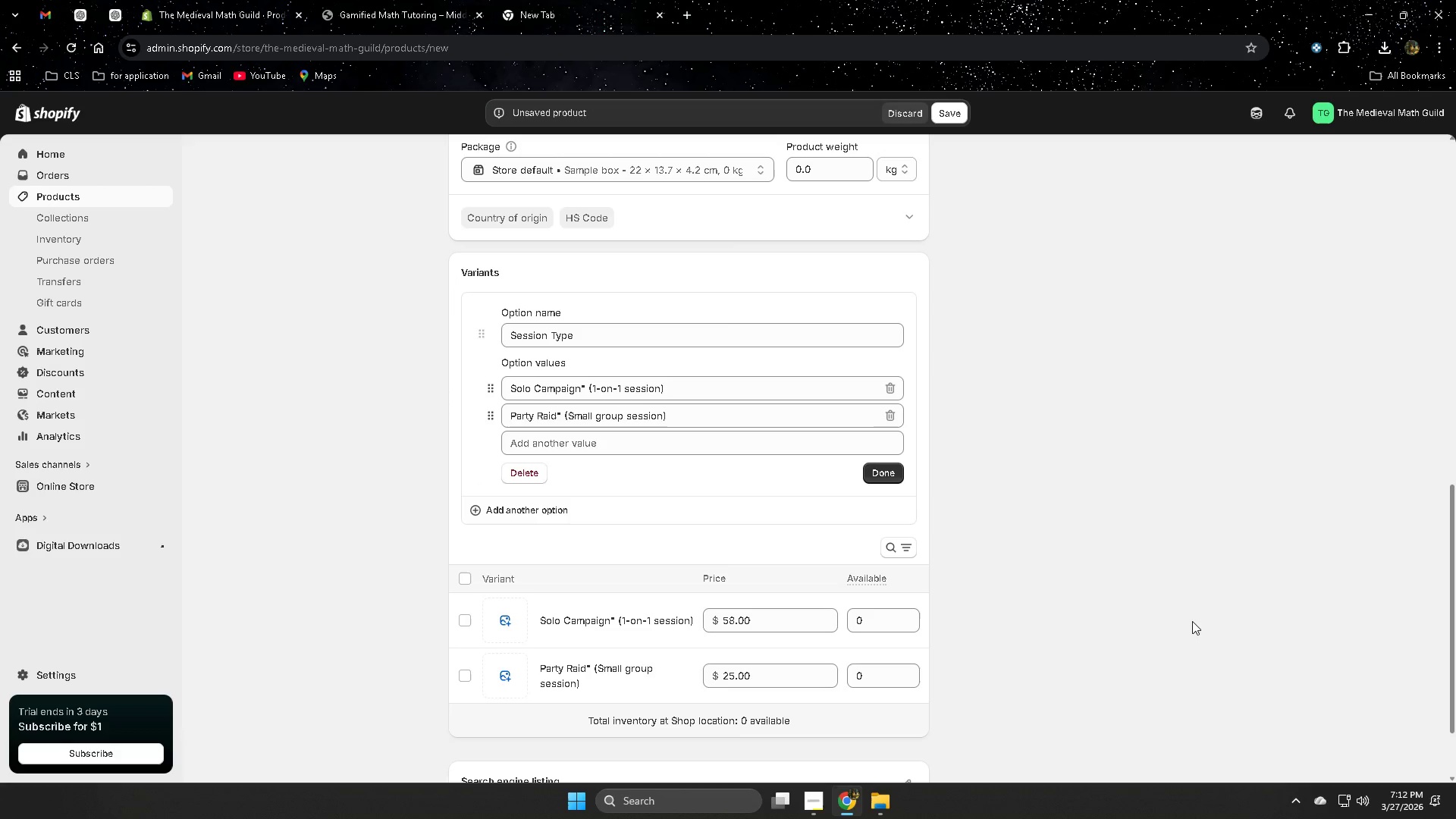 
scroll: coordinate [1104, 600], scroll_direction: down, amount: 3.0
 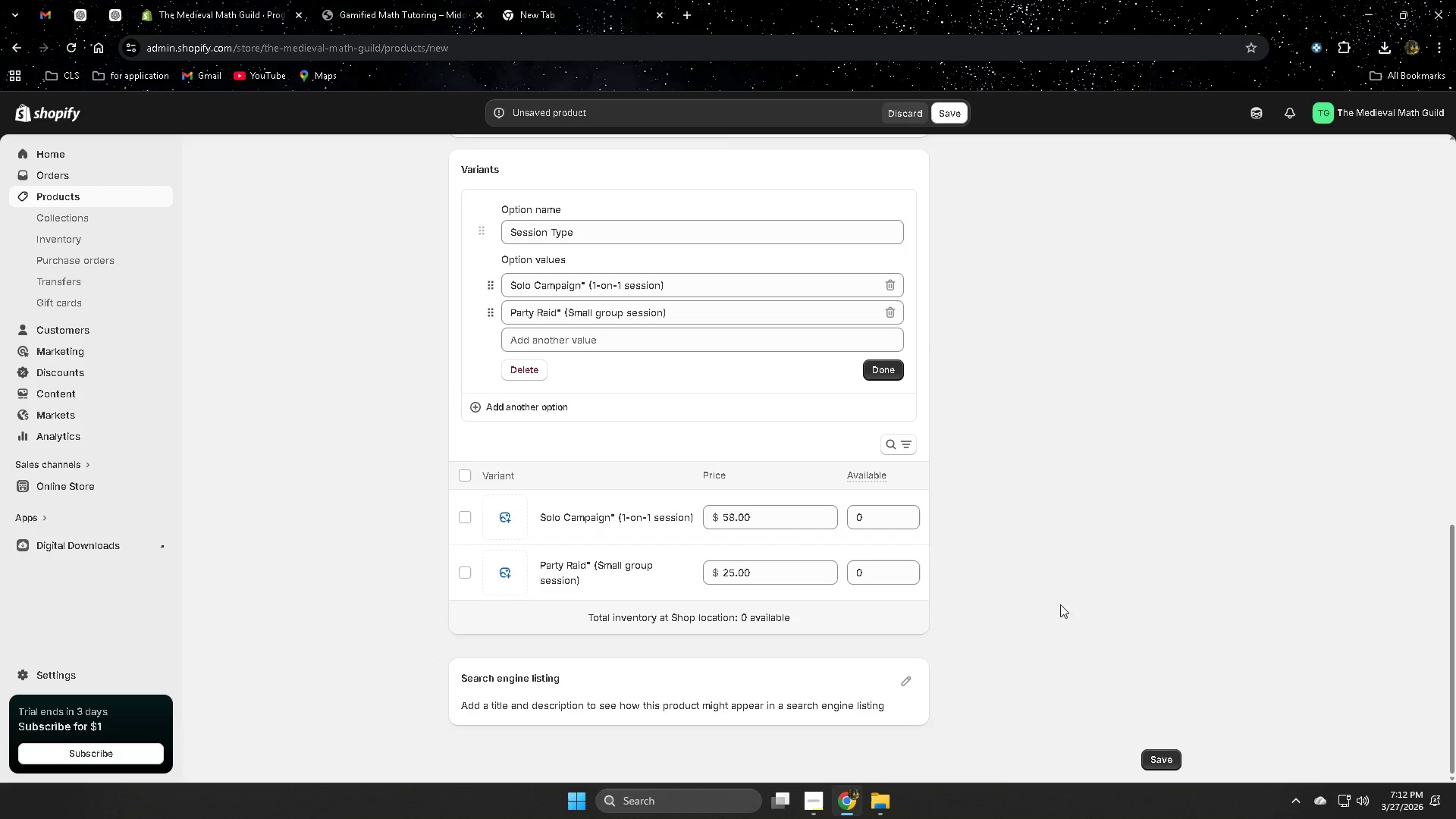 
scroll: coordinate [957, 624], scroll_direction: up, amount: 3.0
 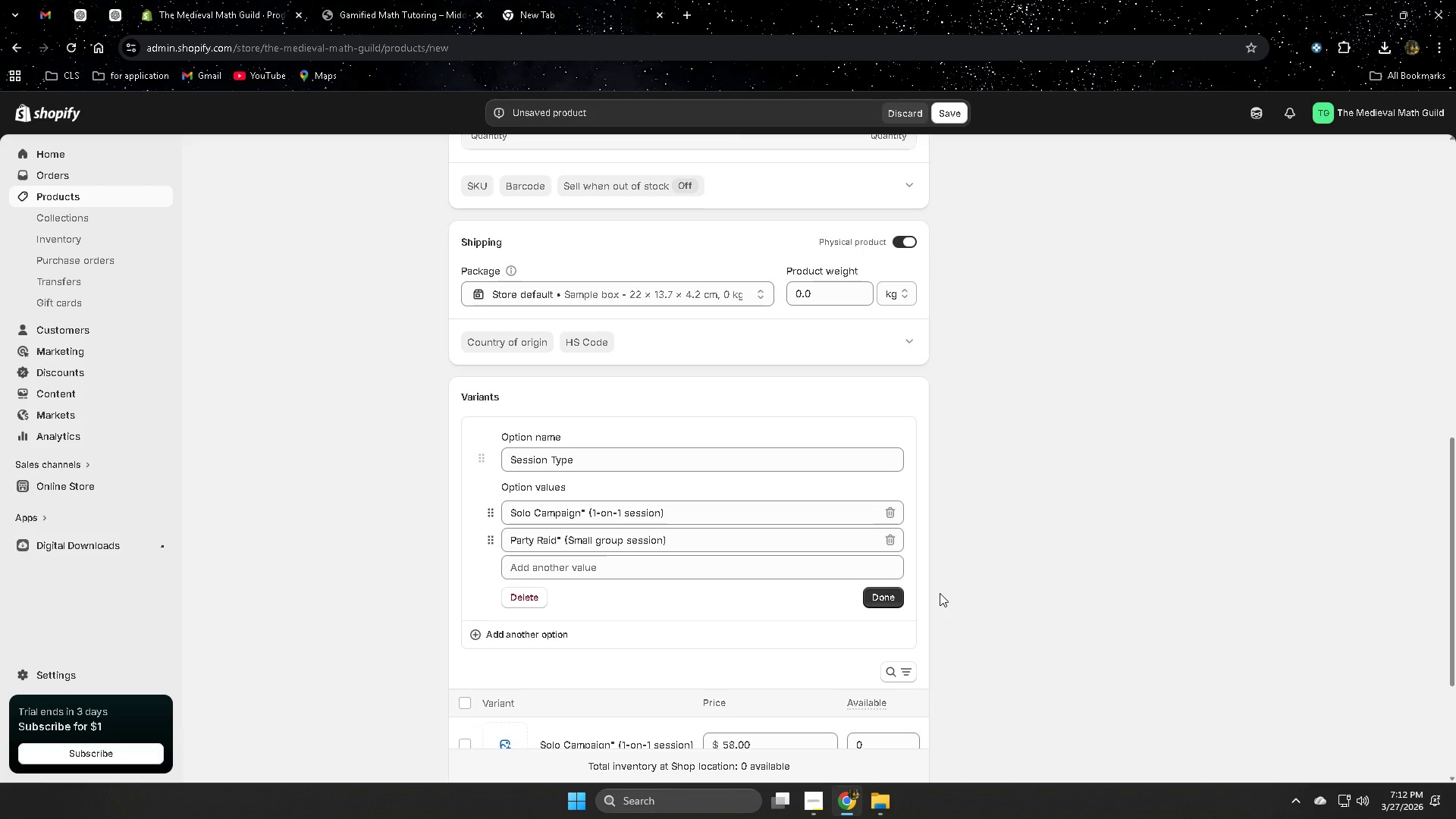 
left_click([423, 0])
 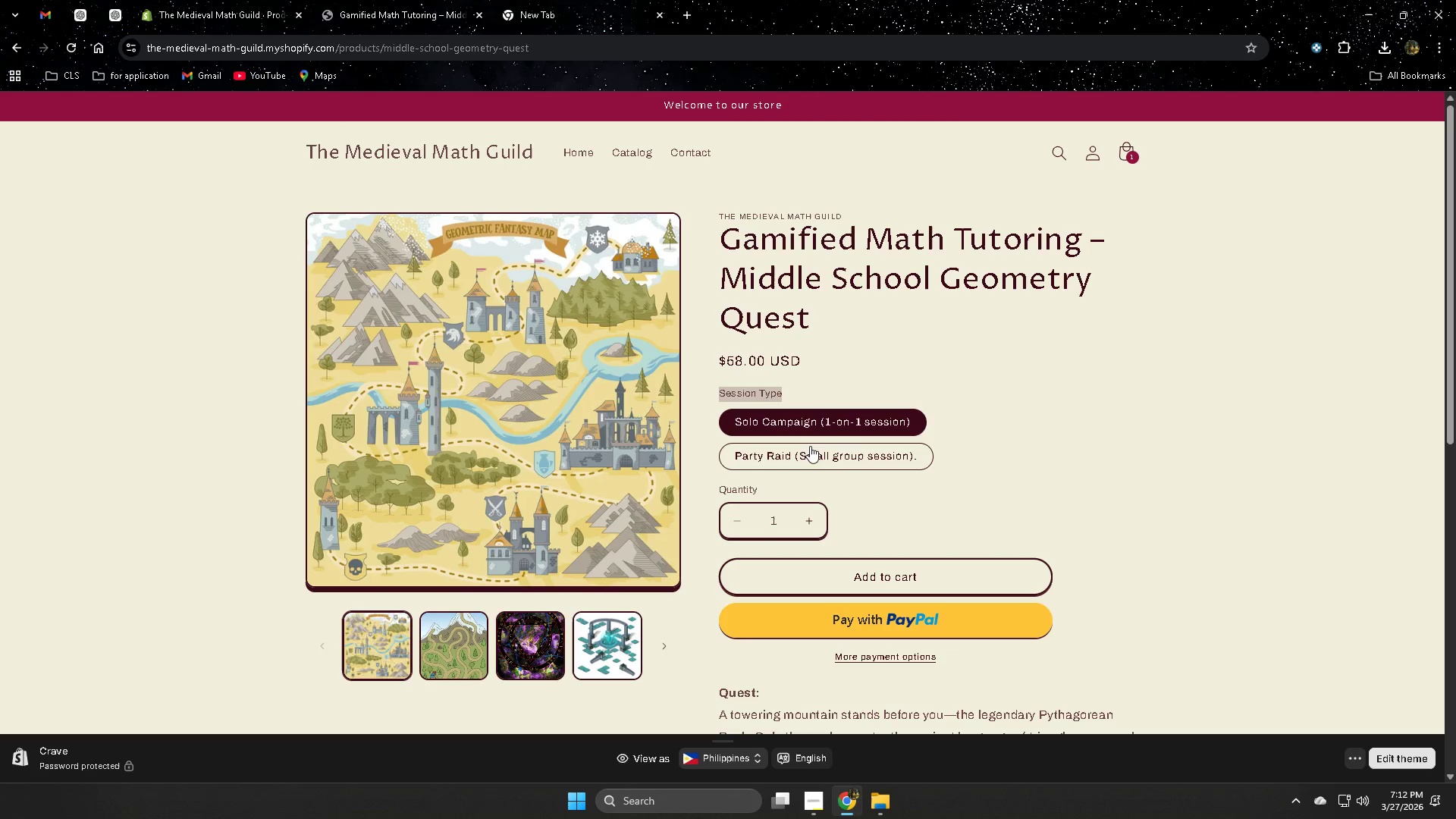 
left_click([808, 447])
 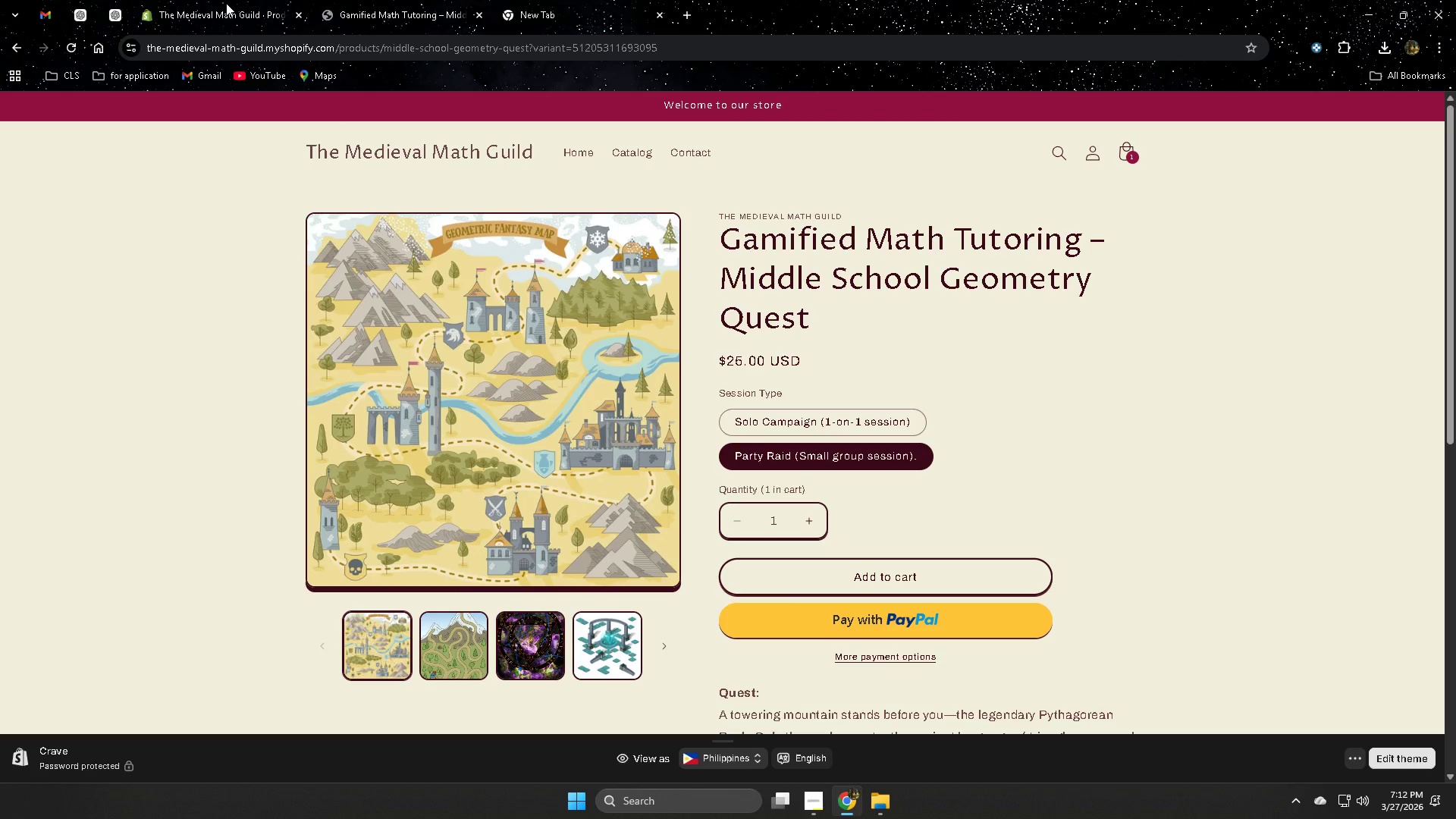 
left_click([383, 10])
 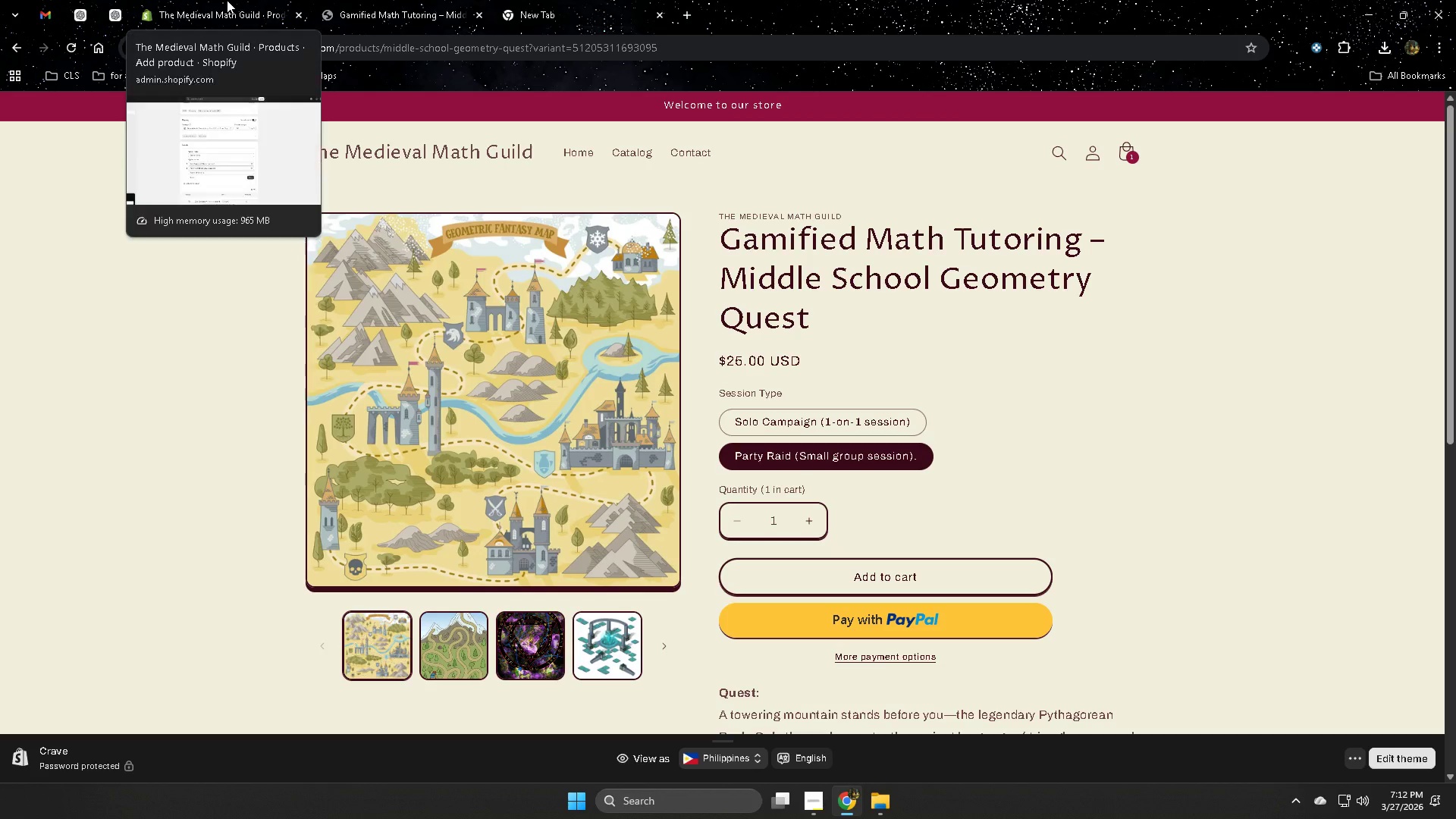 
left_click([227, 0])
 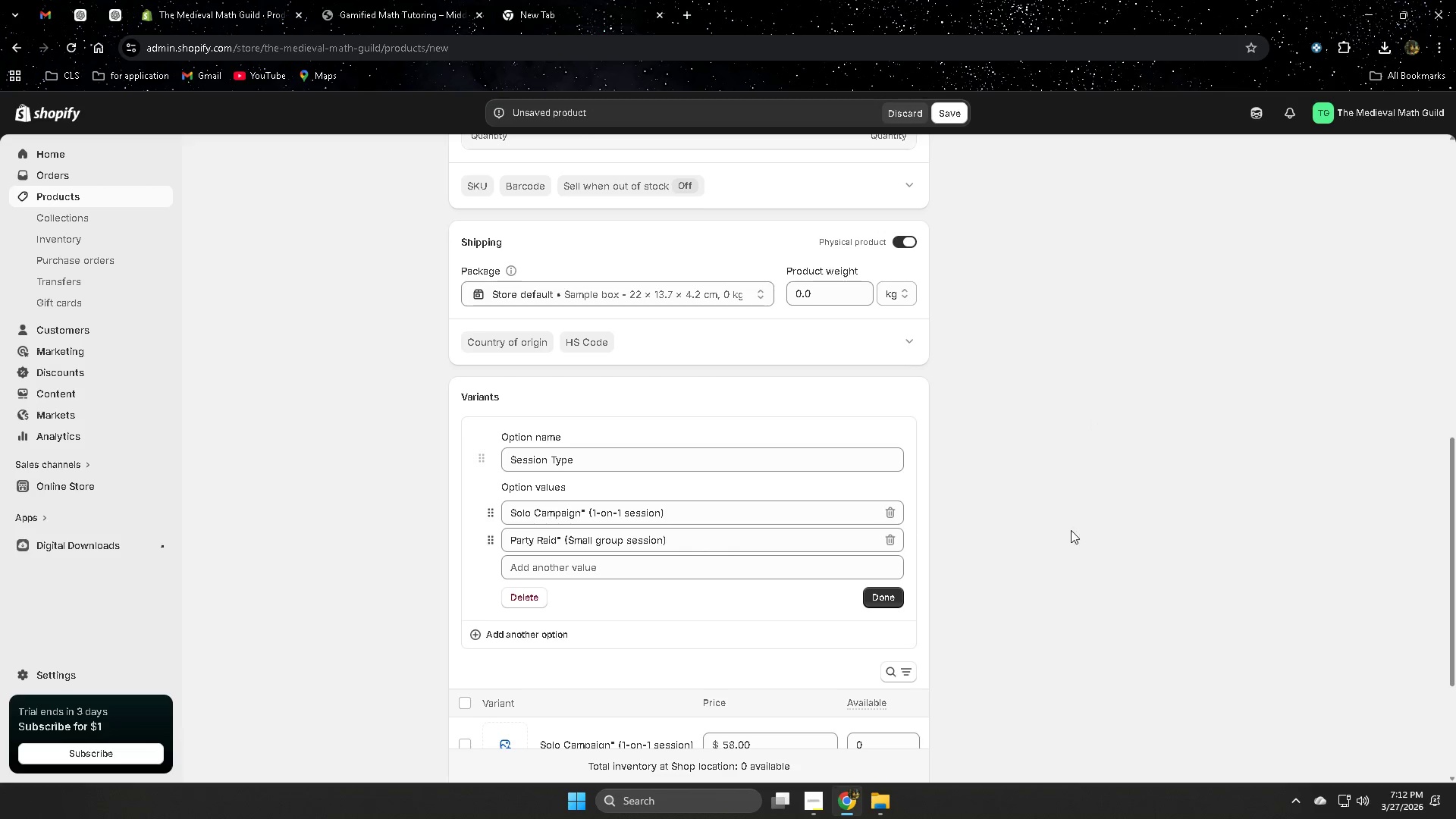 
scroll: coordinate [1043, 505], scroll_direction: up, amount: 12.0
 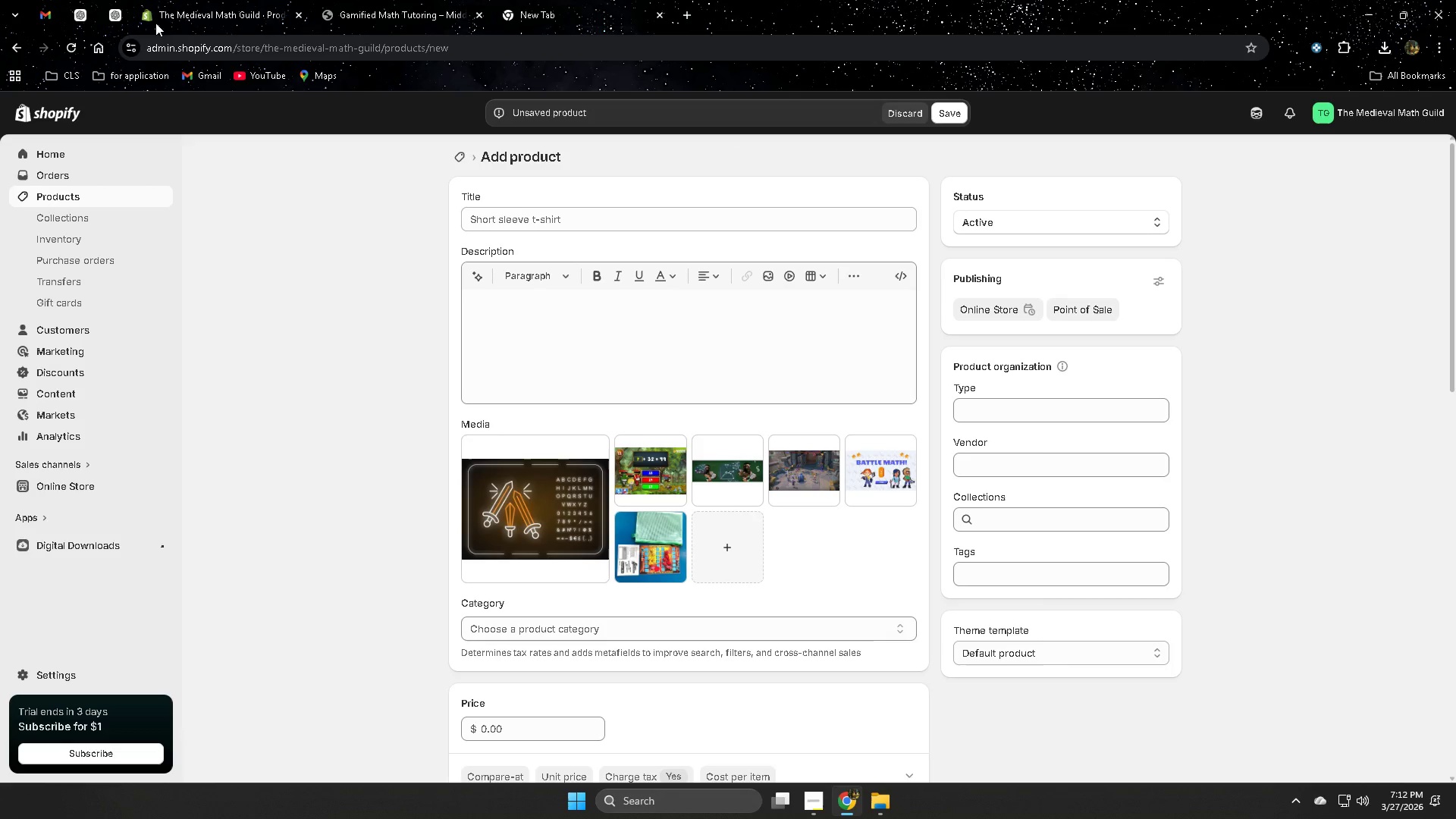 
left_click([115, 22])
 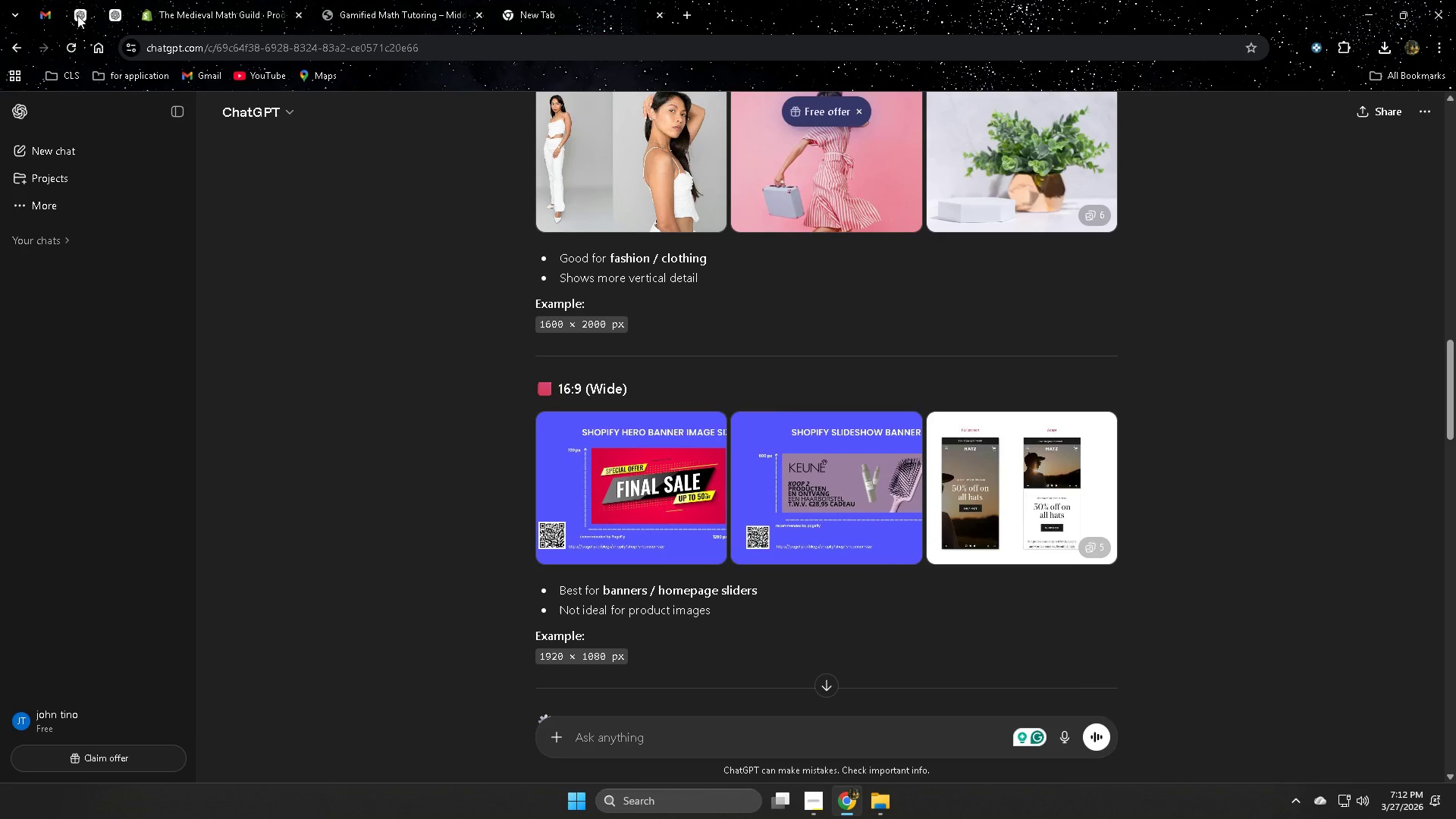 
left_click([72, 6])
 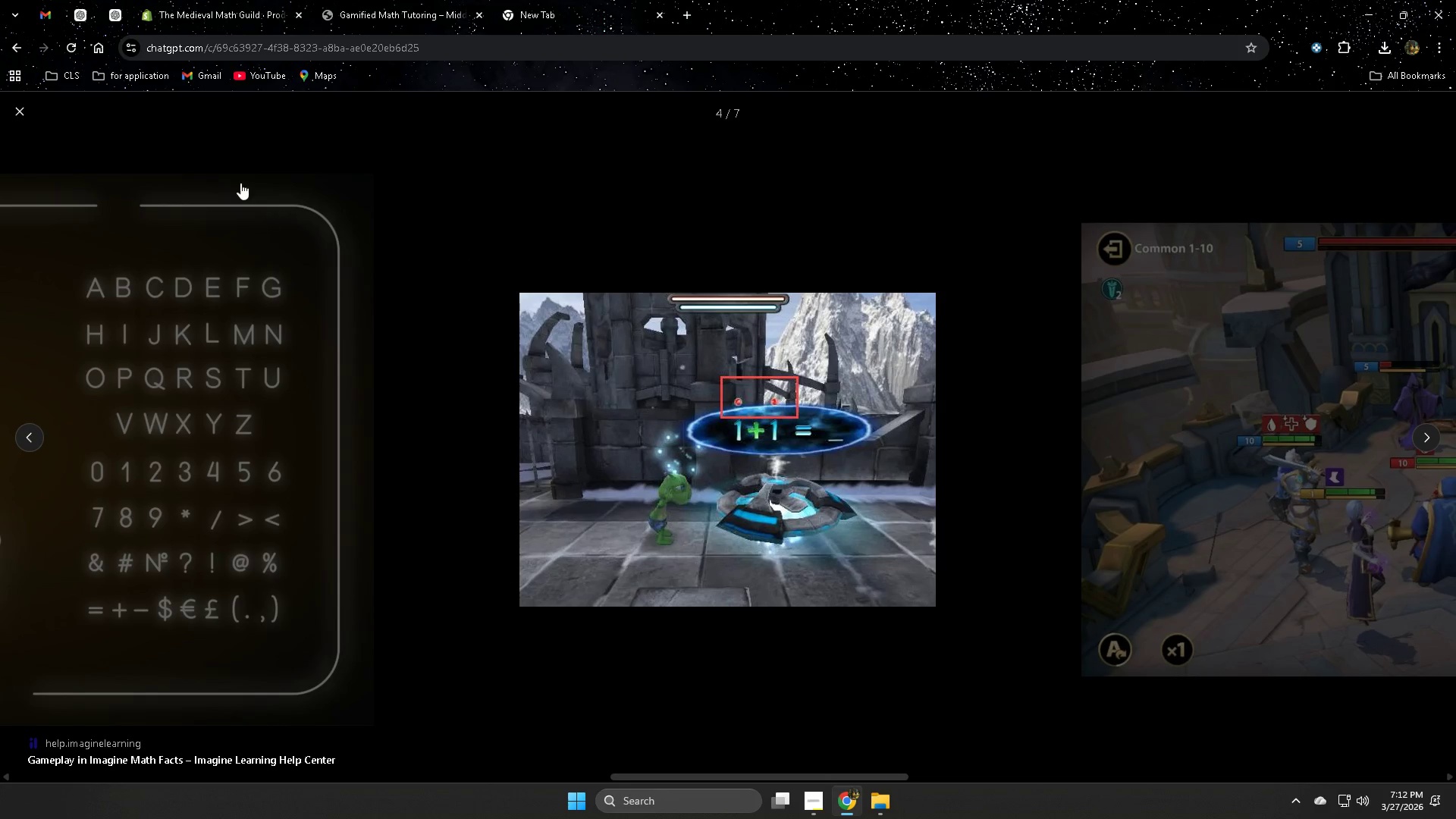 
left_click([25, 115])
 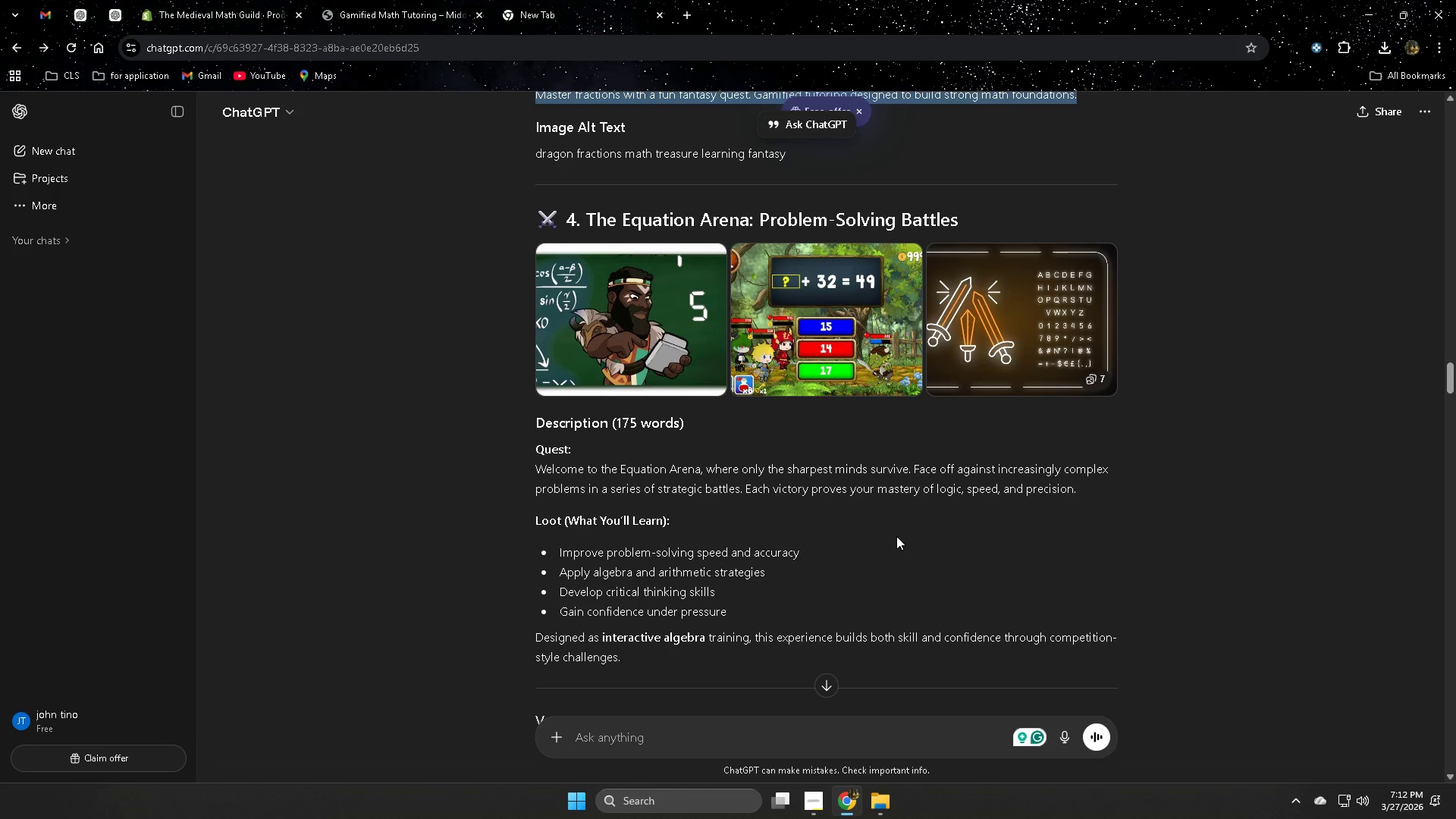 
scroll: coordinate [905, 519], scroll_direction: down, amount: 2.0
 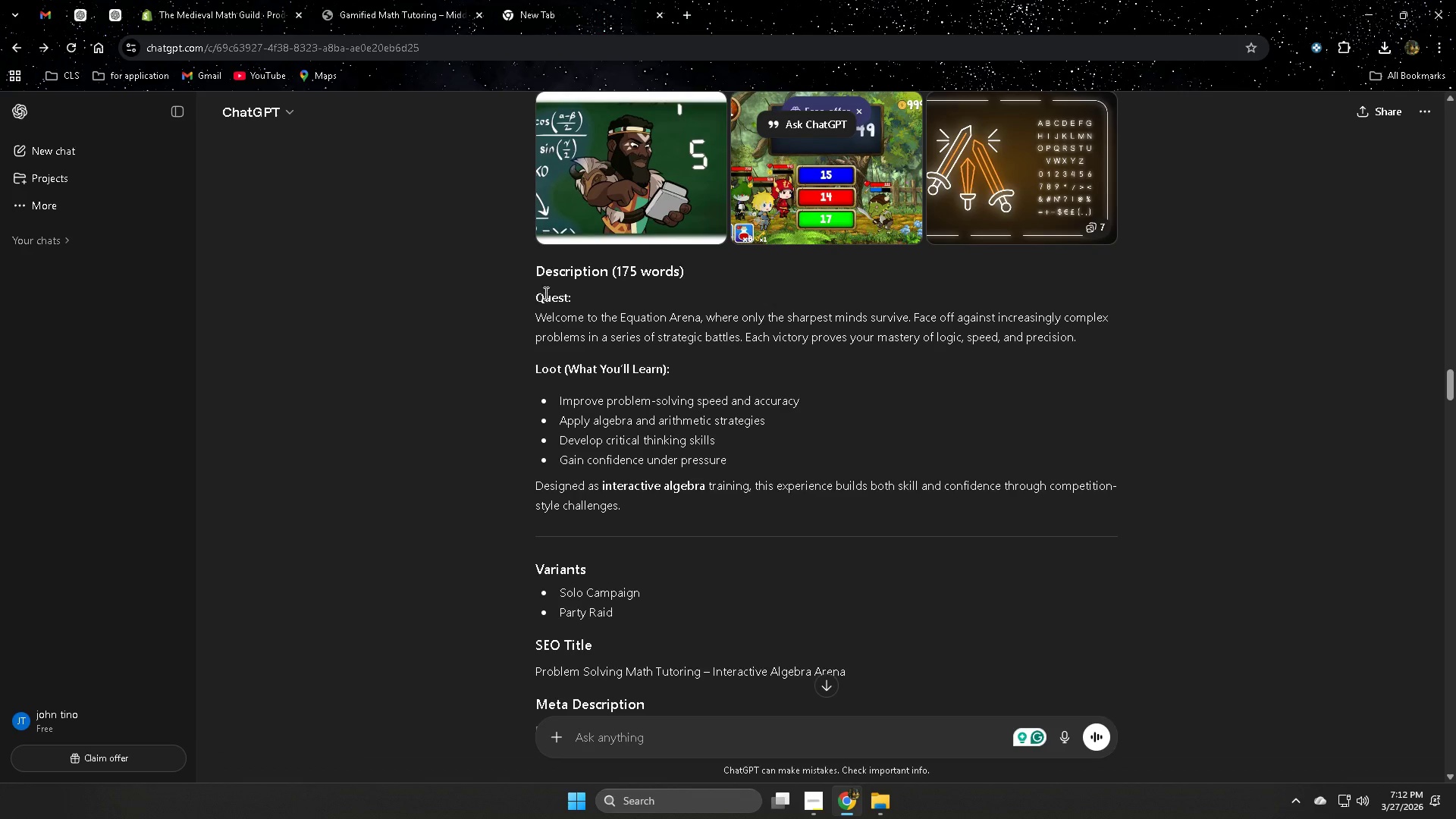 
left_click_drag(start_coordinate=[538, 298], to_coordinate=[734, 503])
 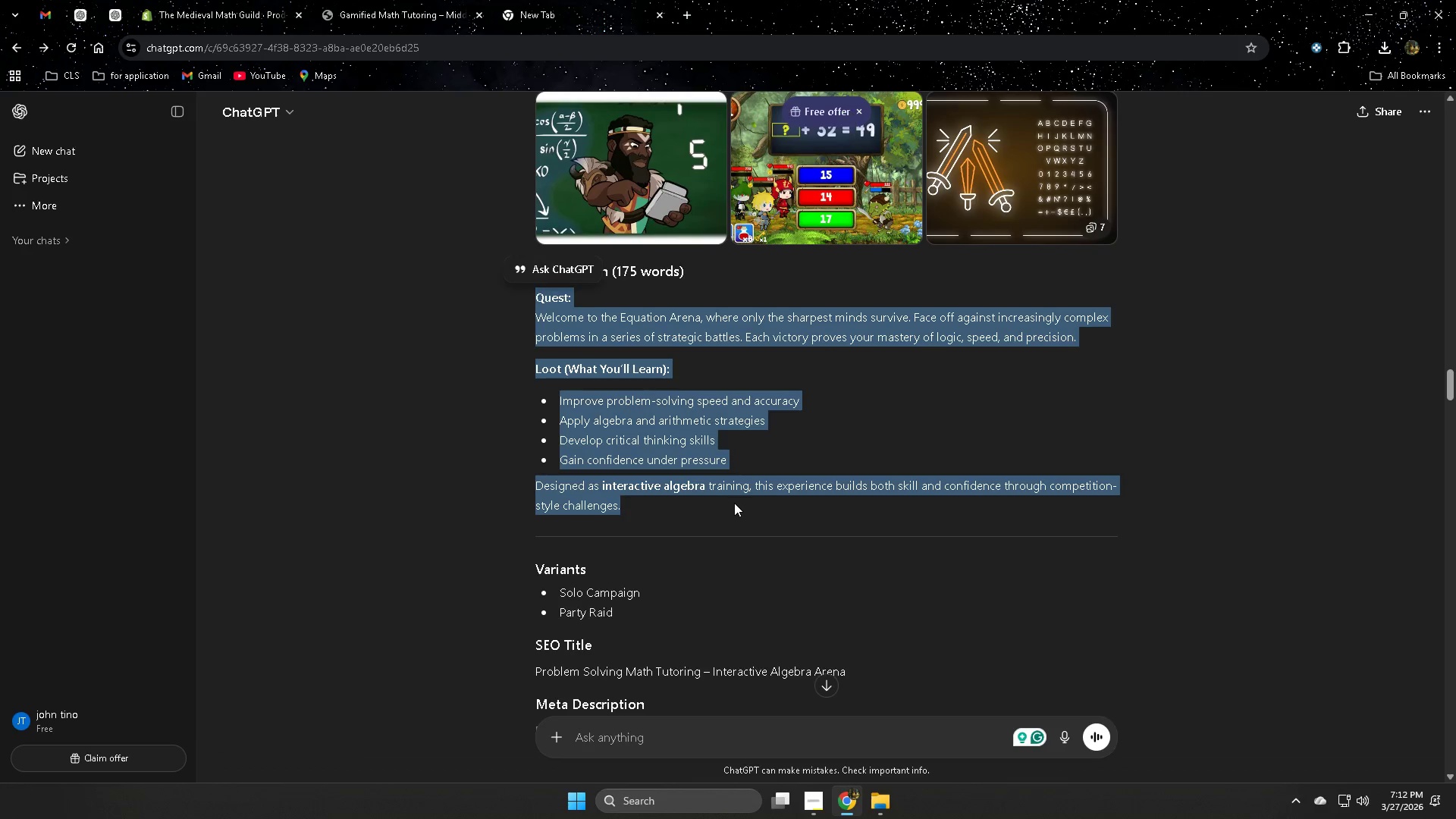 
key(Control+ControlLeft)
 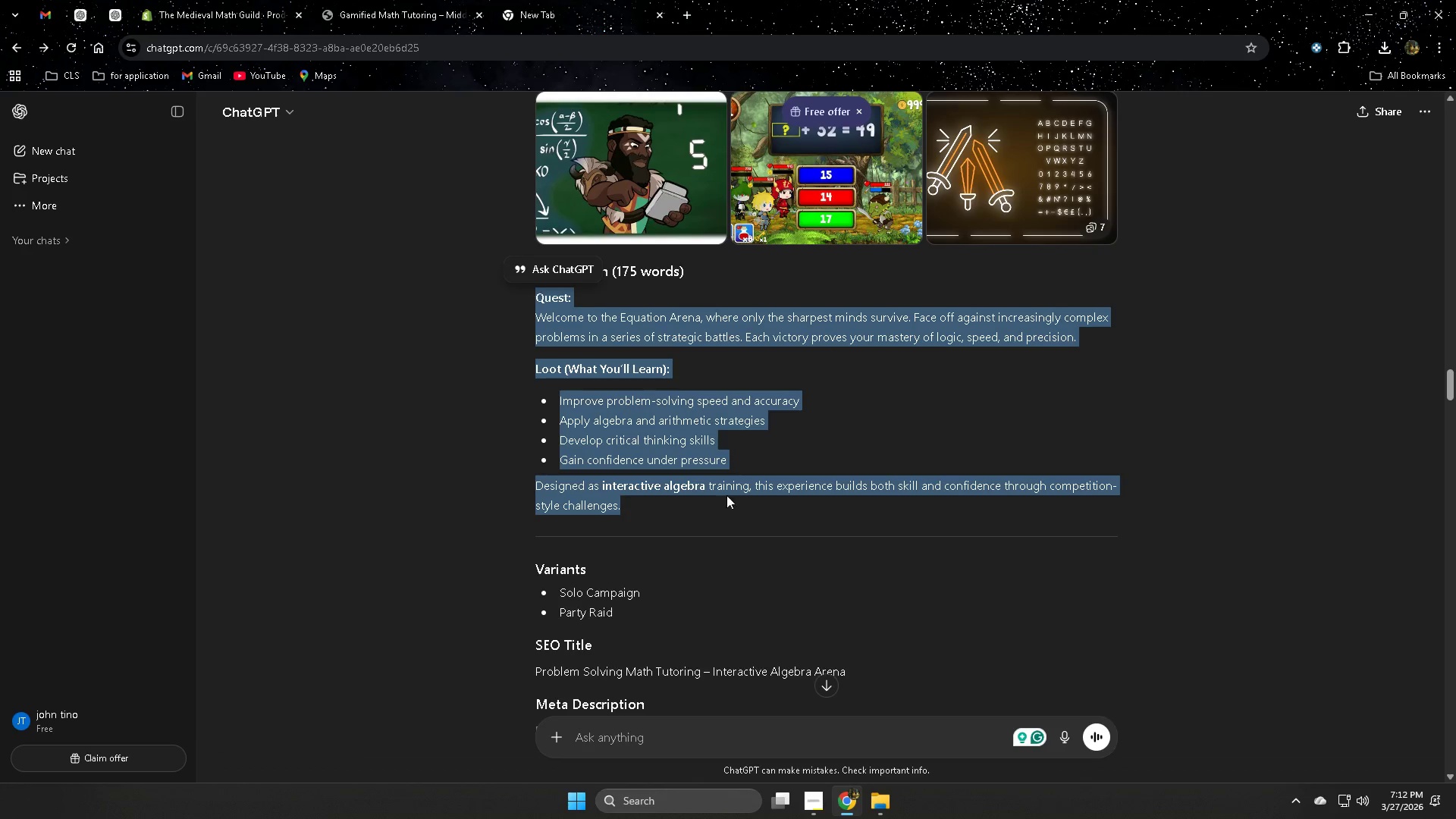 
key(Control+C)
 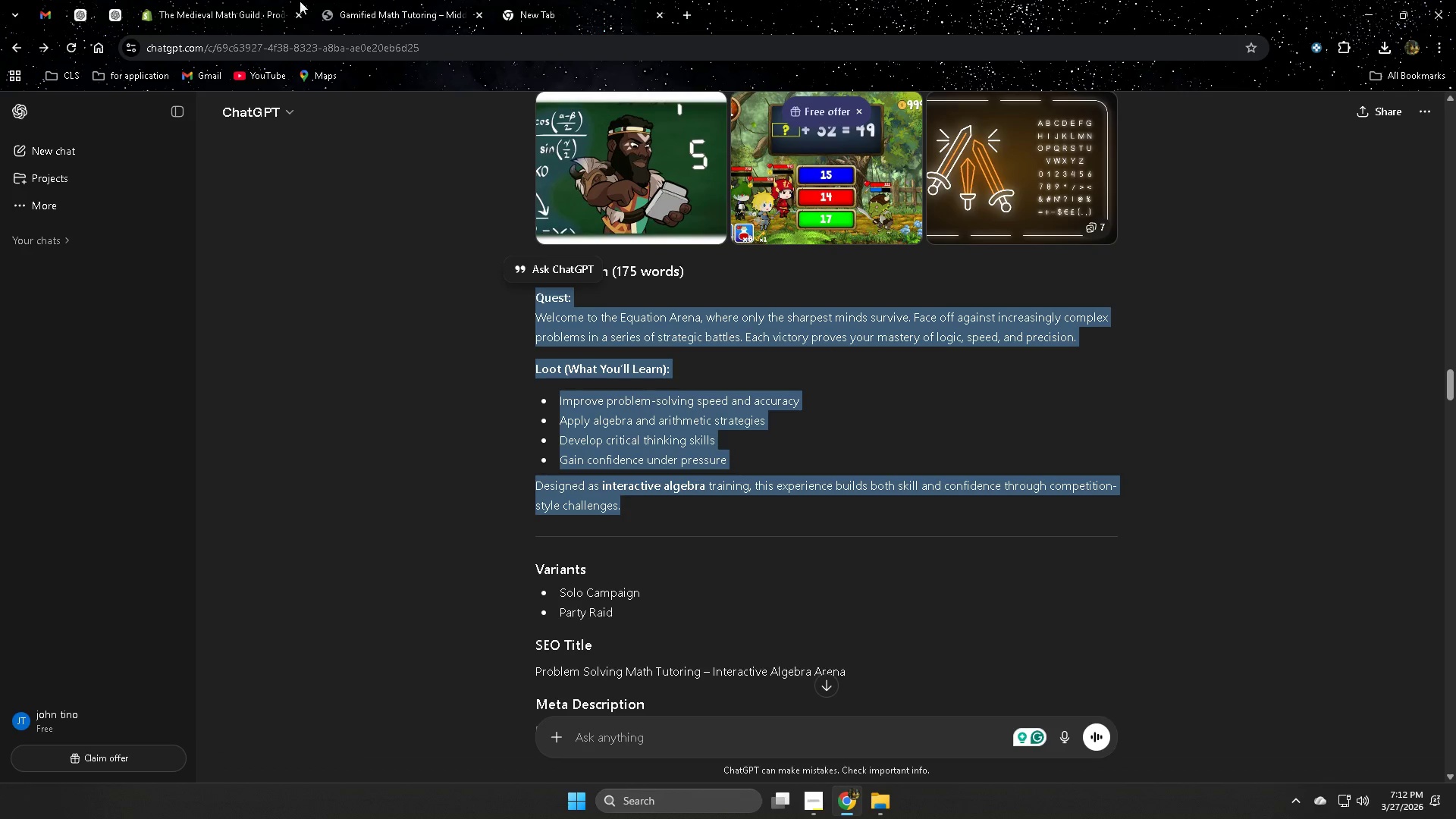 
left_click([198, 1])
 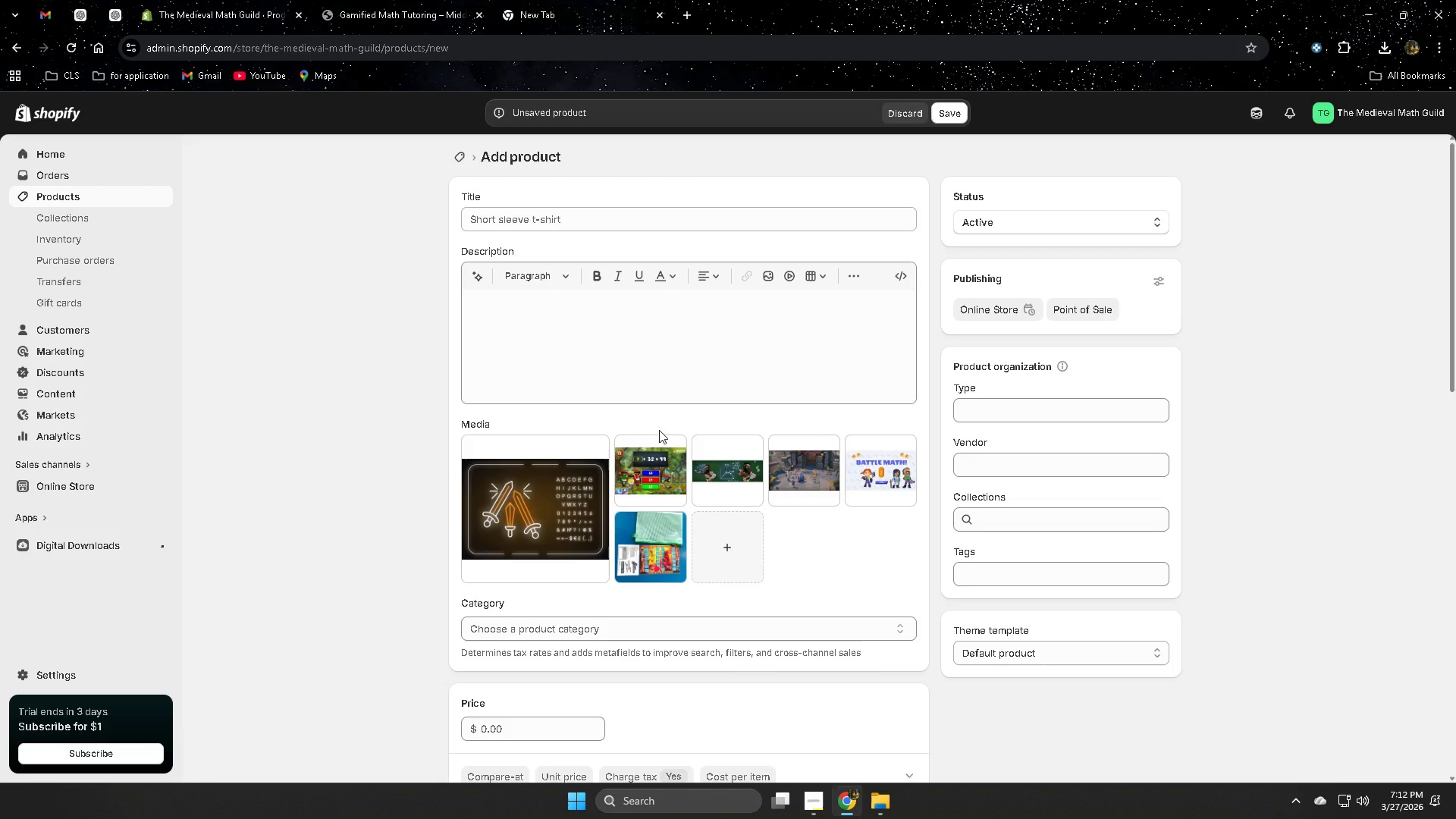 
left_click([597, 337])
 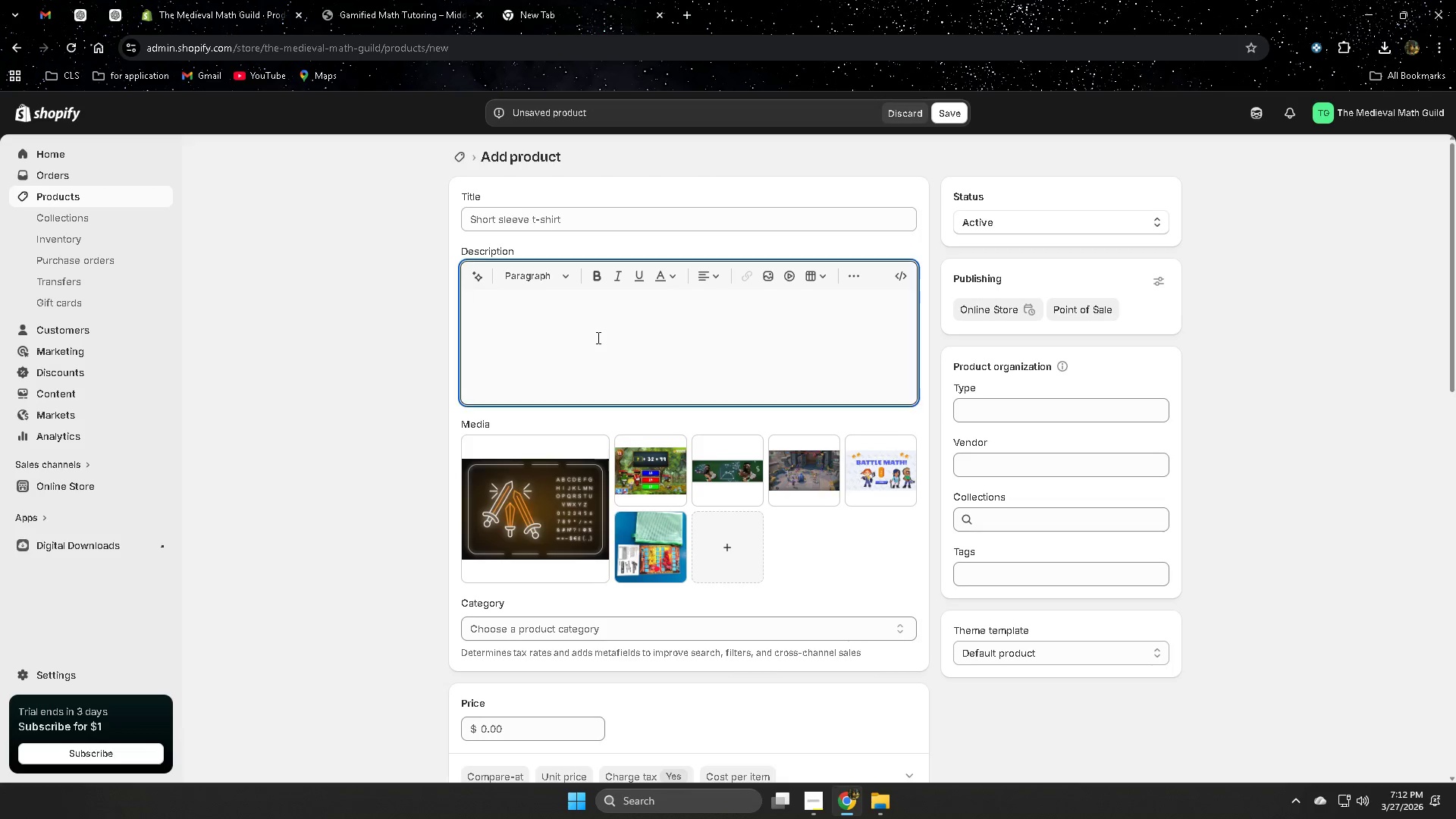 
key(Control+ControlLeft)
 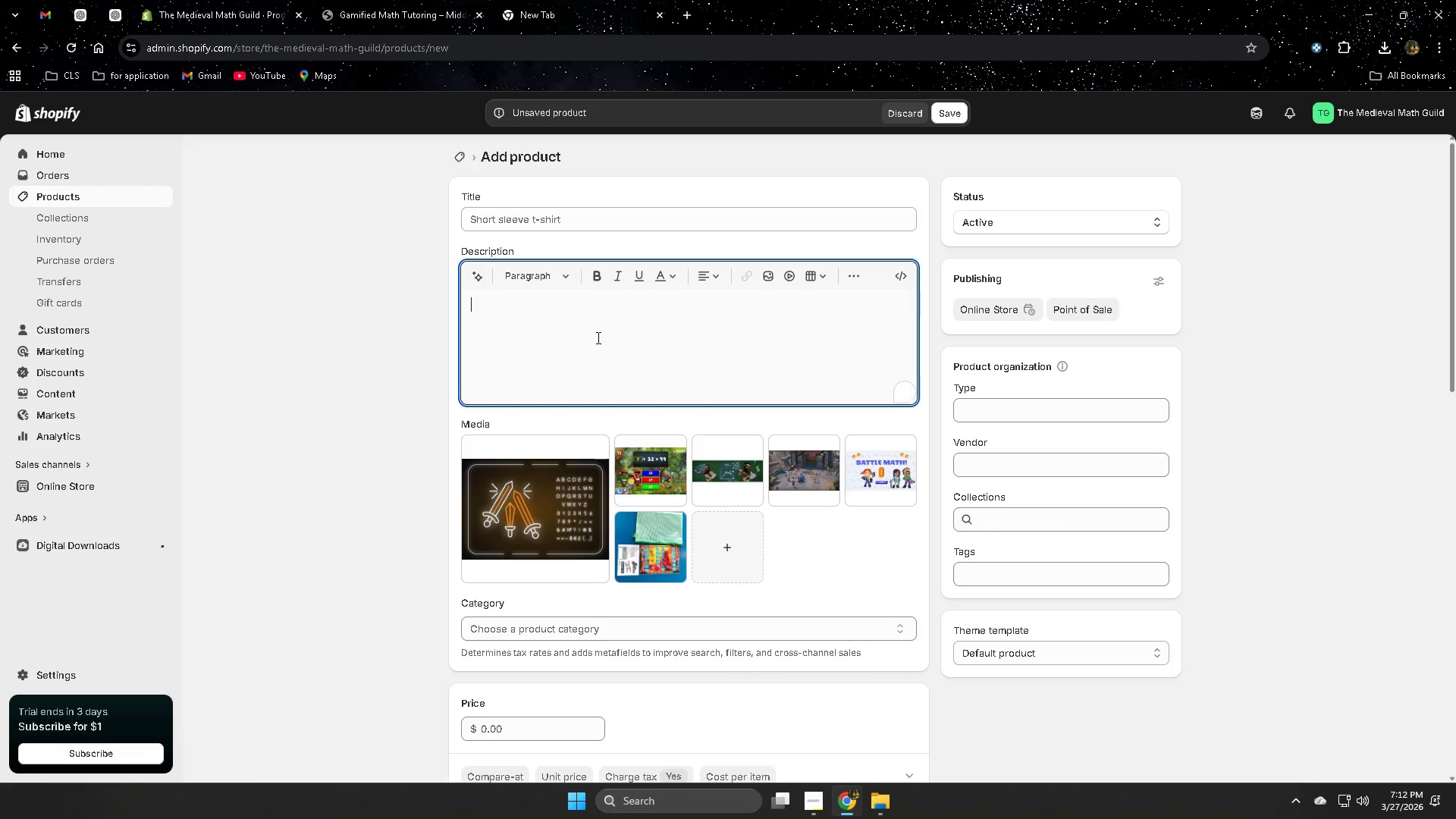 
key(Control+V)
 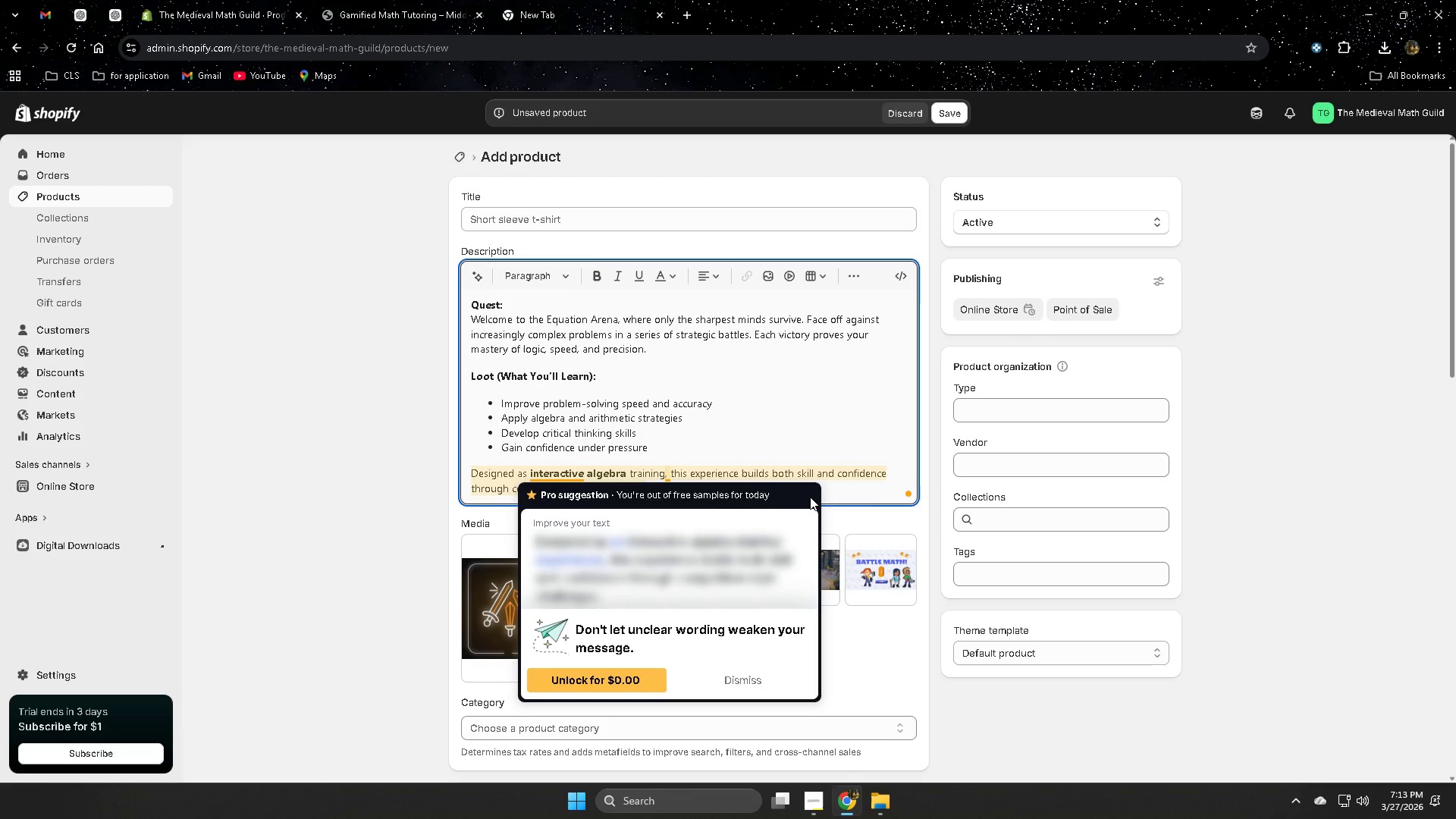 
wait(37.83)
 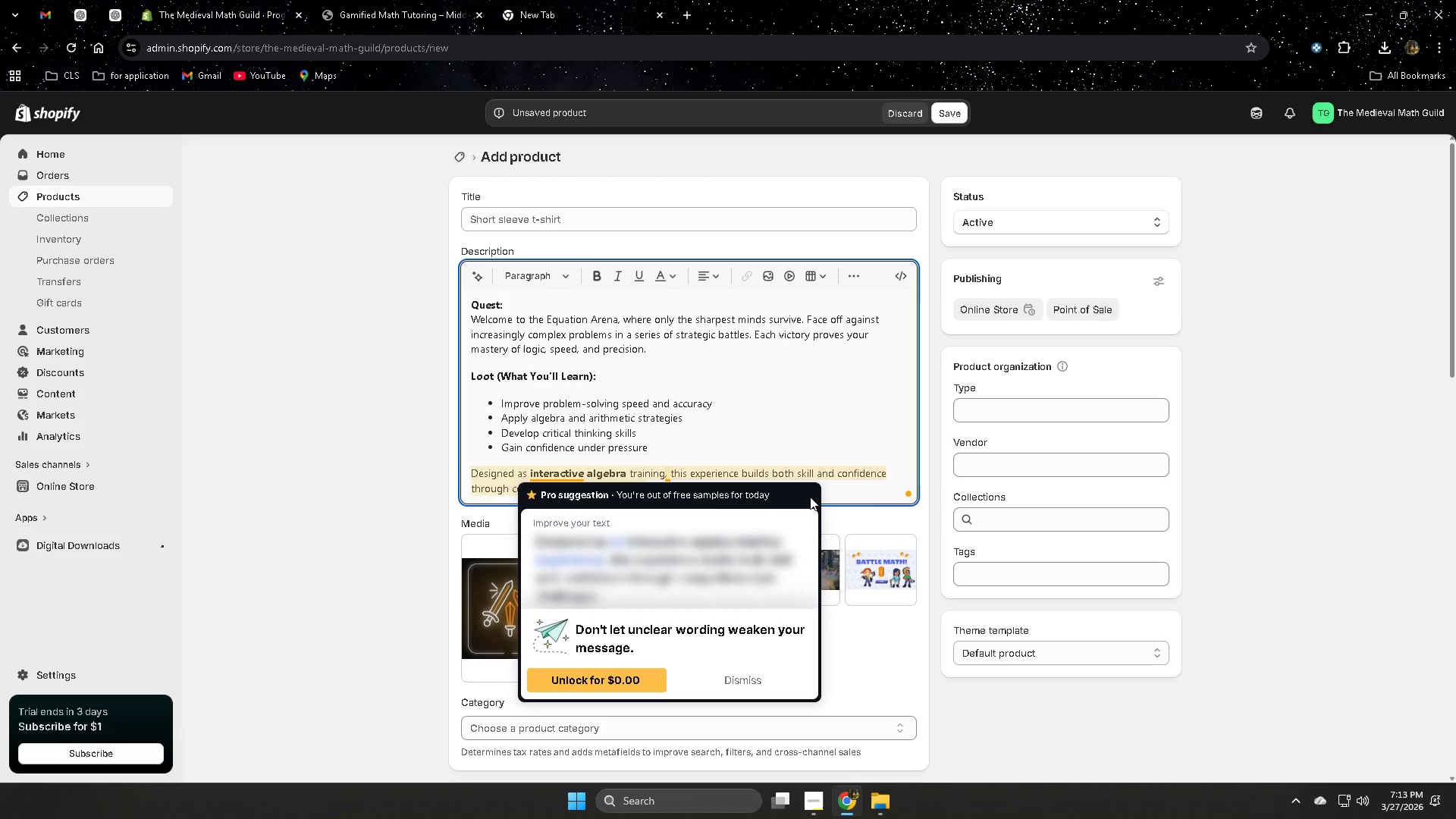 
scroll: coordinate [1407, 525], scroll_direction: up, amount: 1.0
 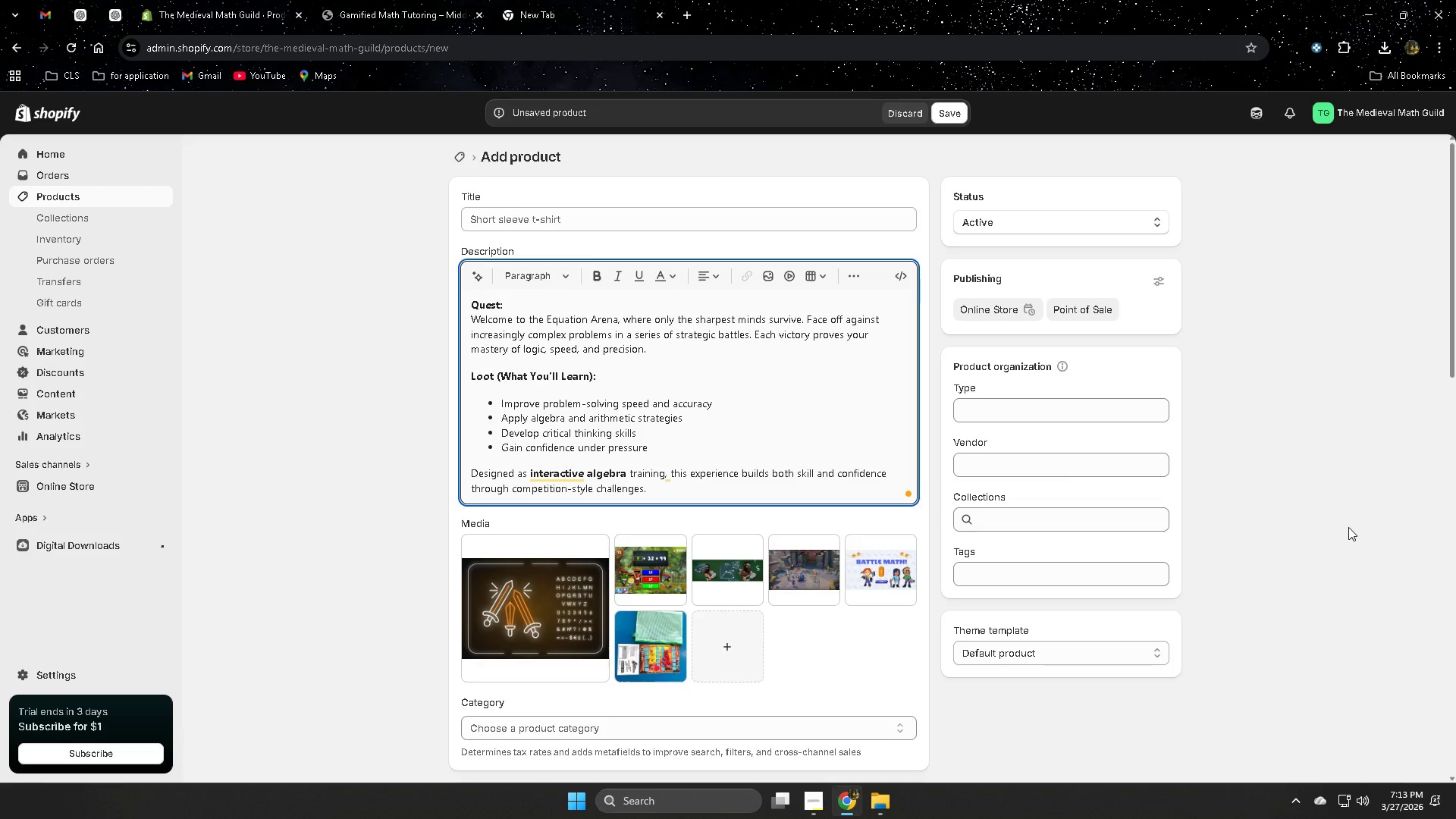 
wait(11.15)
 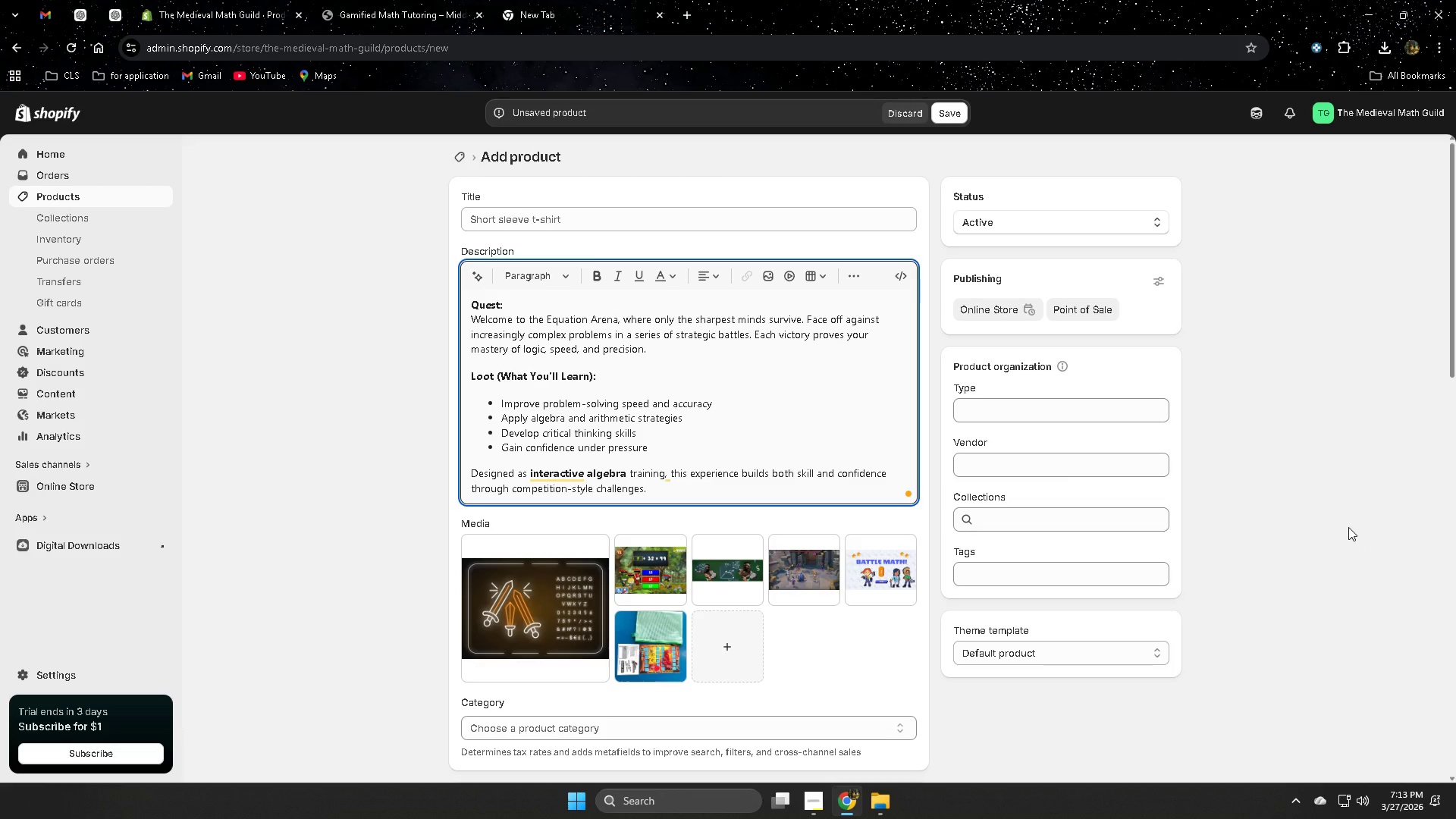 
scroll: coordinate [385, 582], scroll_direction: down, amount: 11.0
 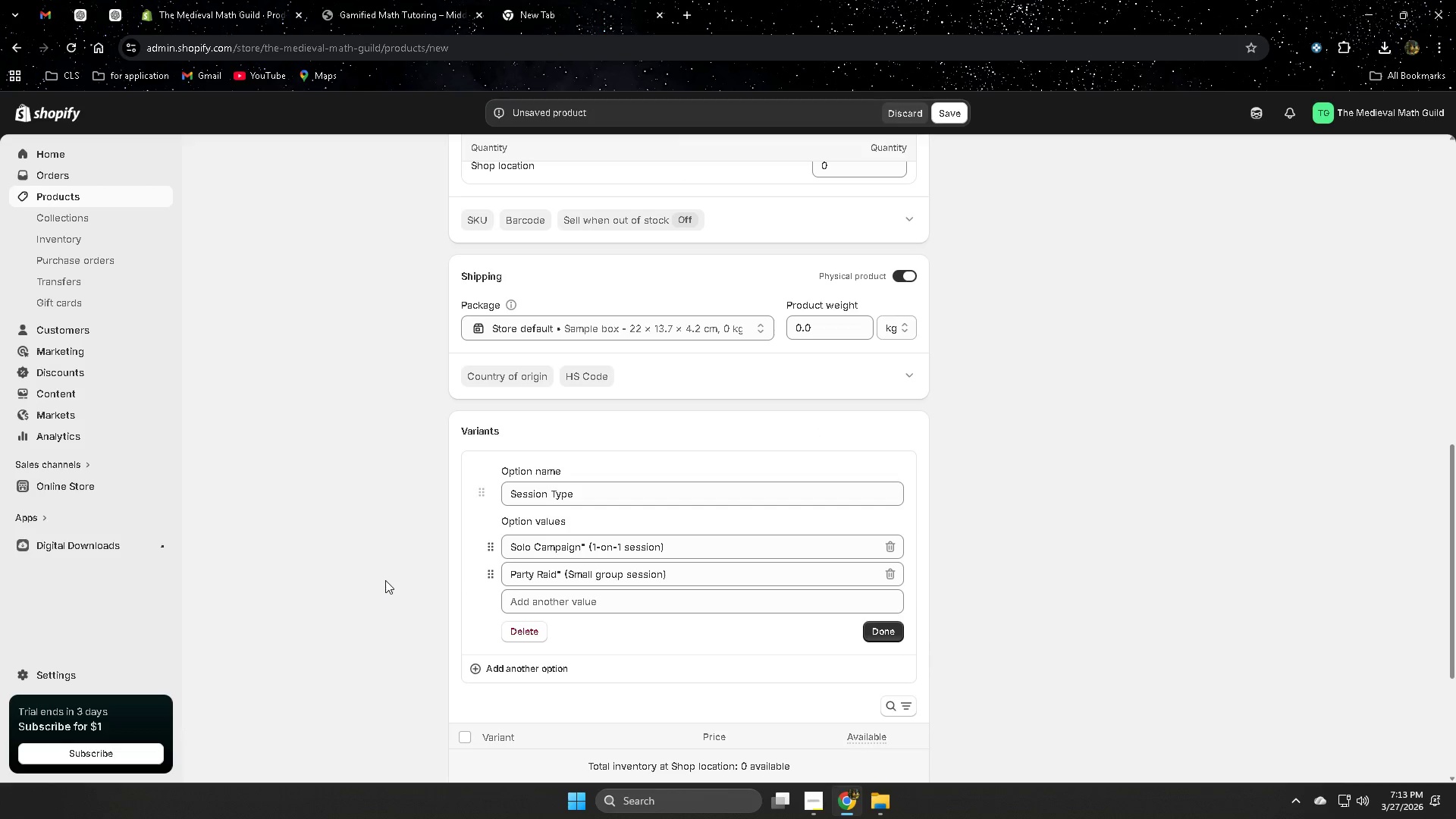 
scroll: coordinate [381, 570], scroll_direction: up, amount: 12.0
 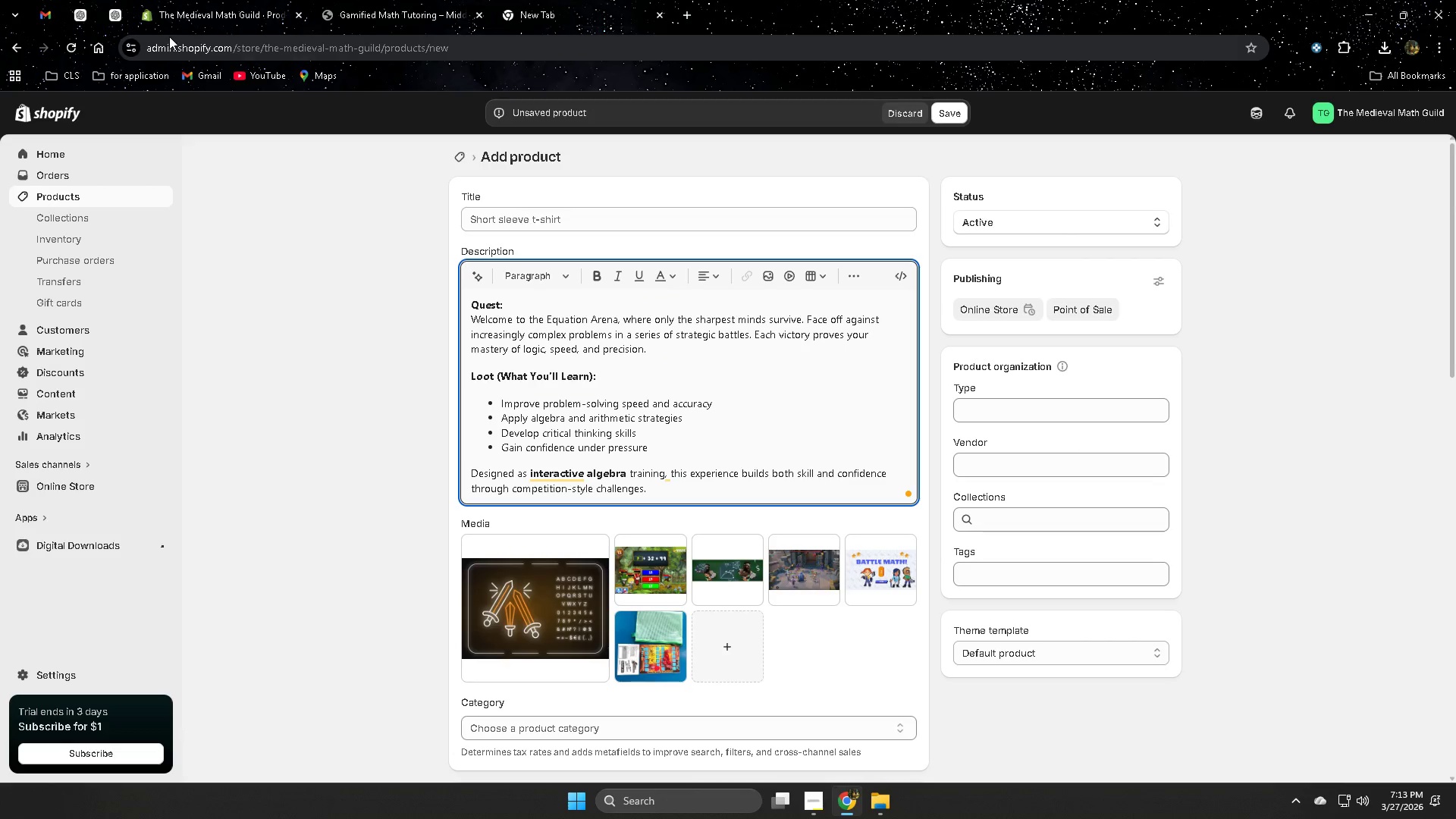 
left_click([115, 20])
 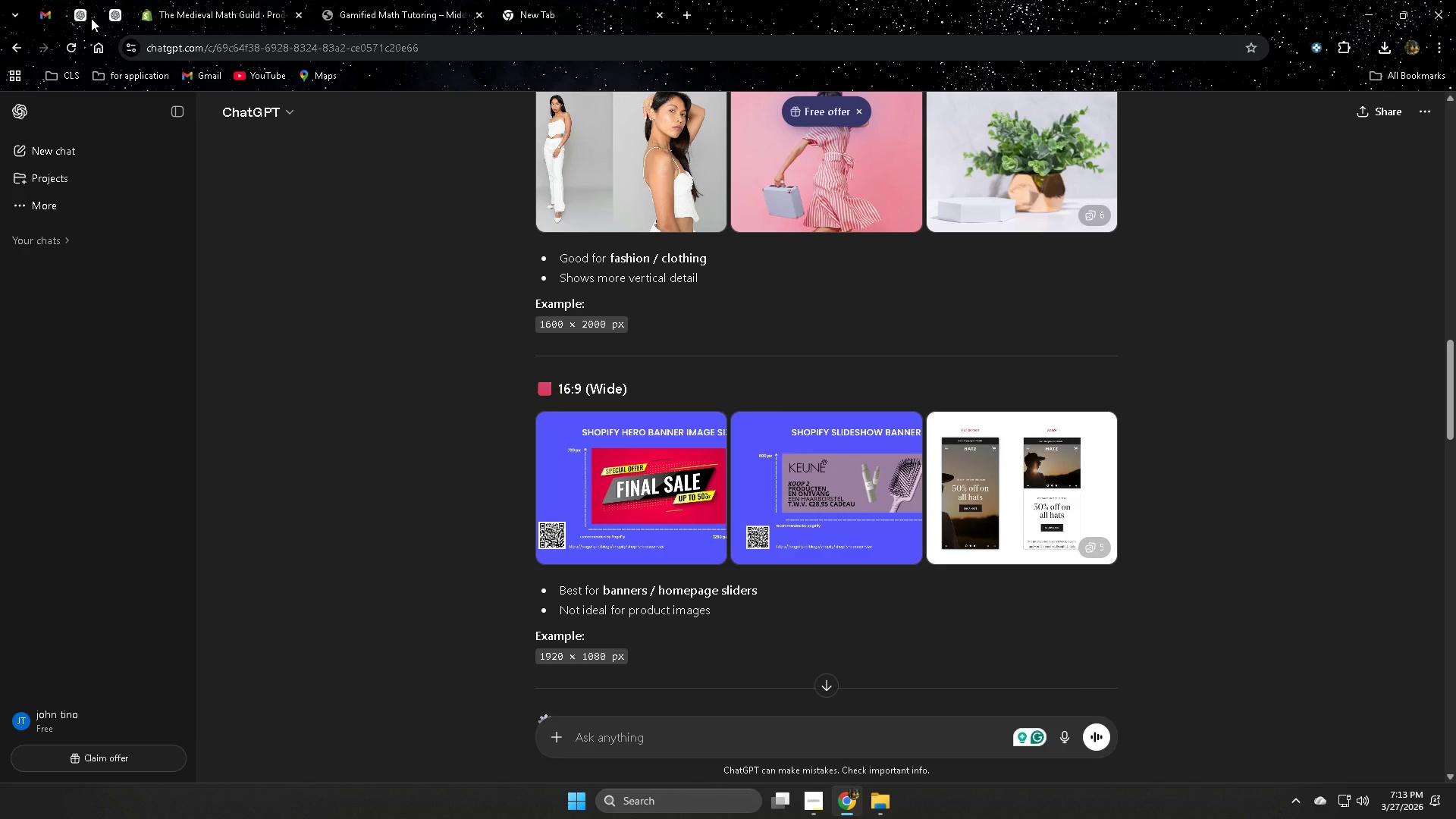 
left_click([83, 18])
 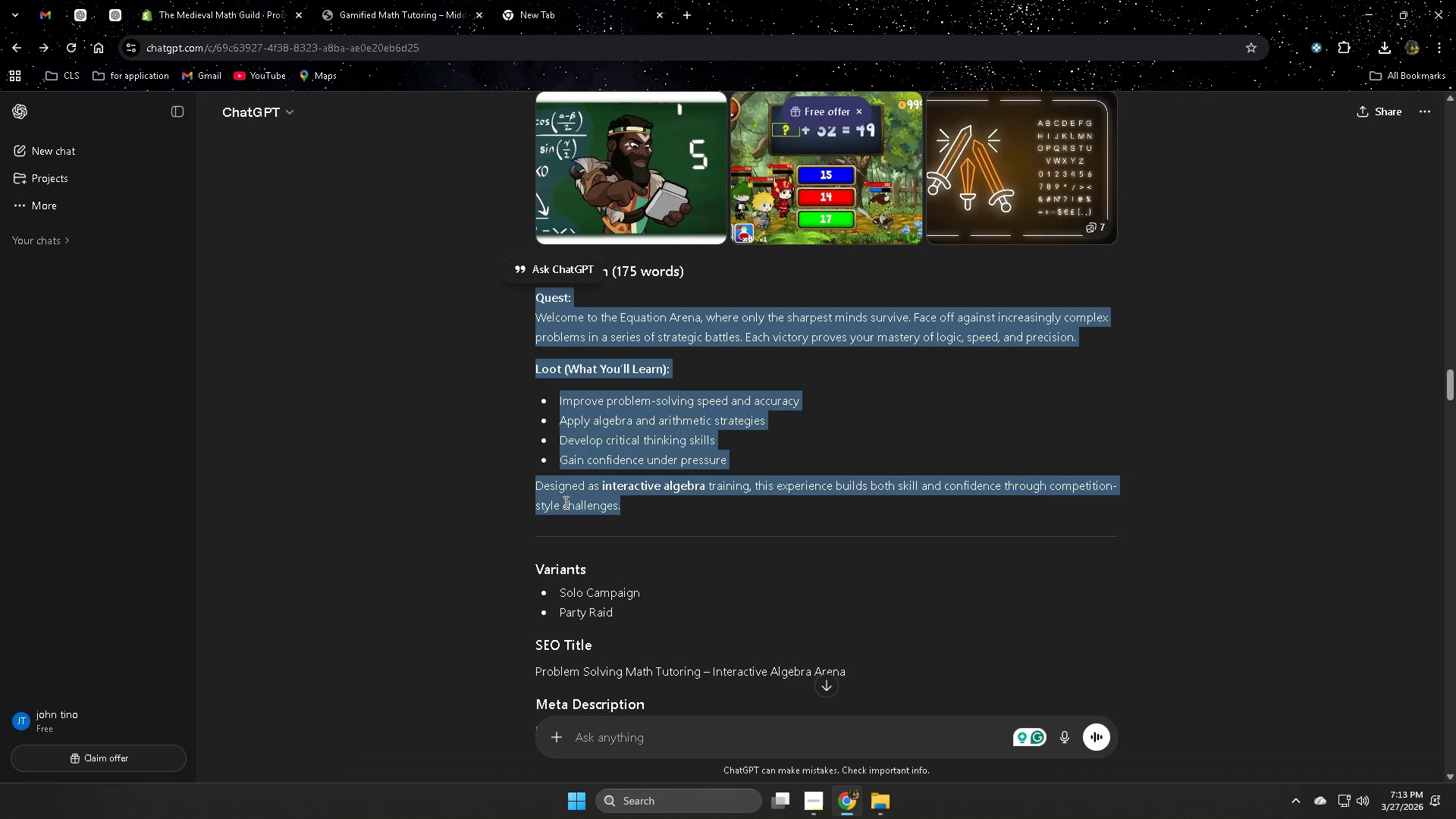 
scroll: coordinate [438, 511], scroll_direction: down, amount: 8.0
 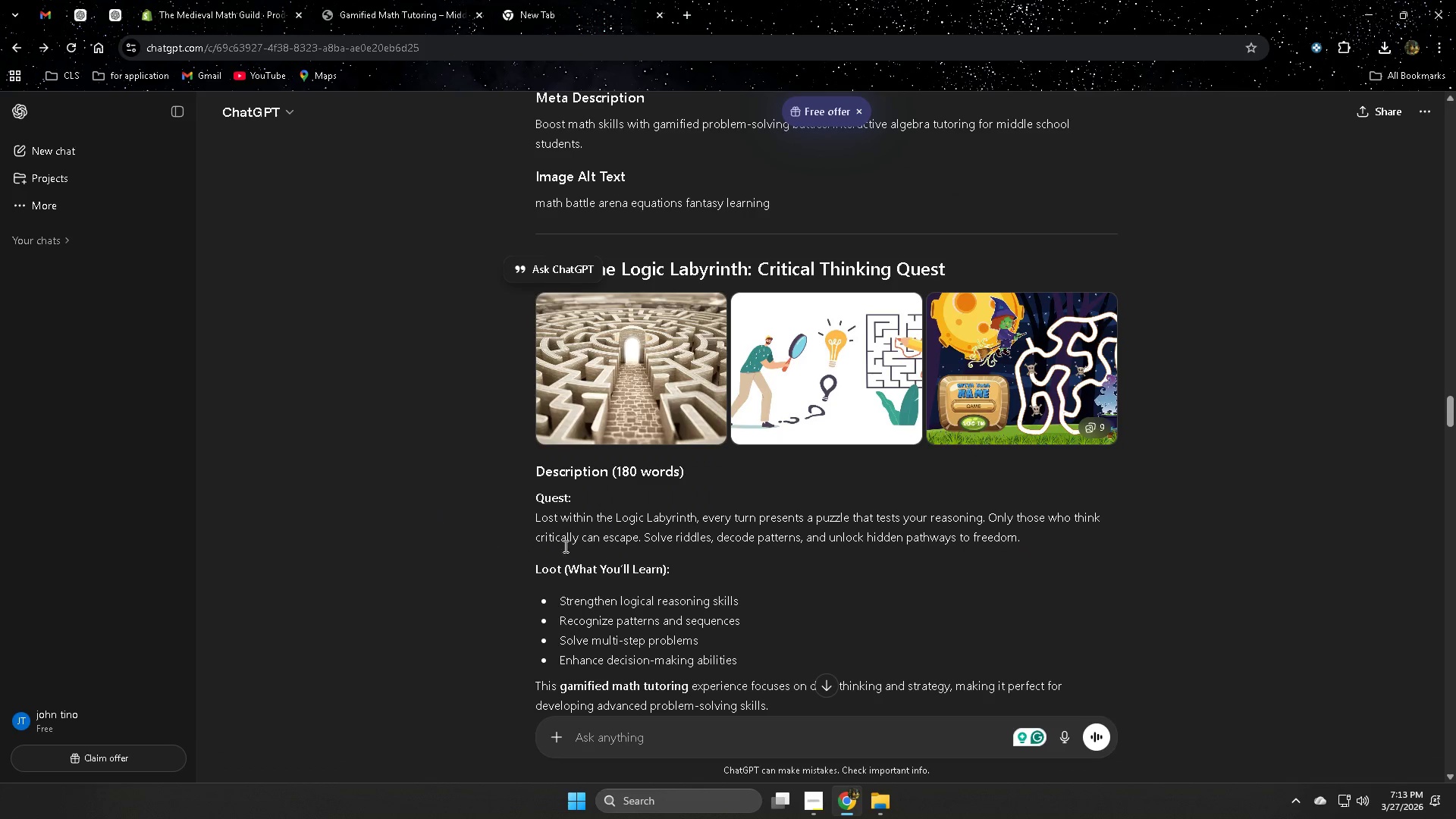 
scroll: coordinate [1180, 532], scroll_direction: up, amount: 6.0
 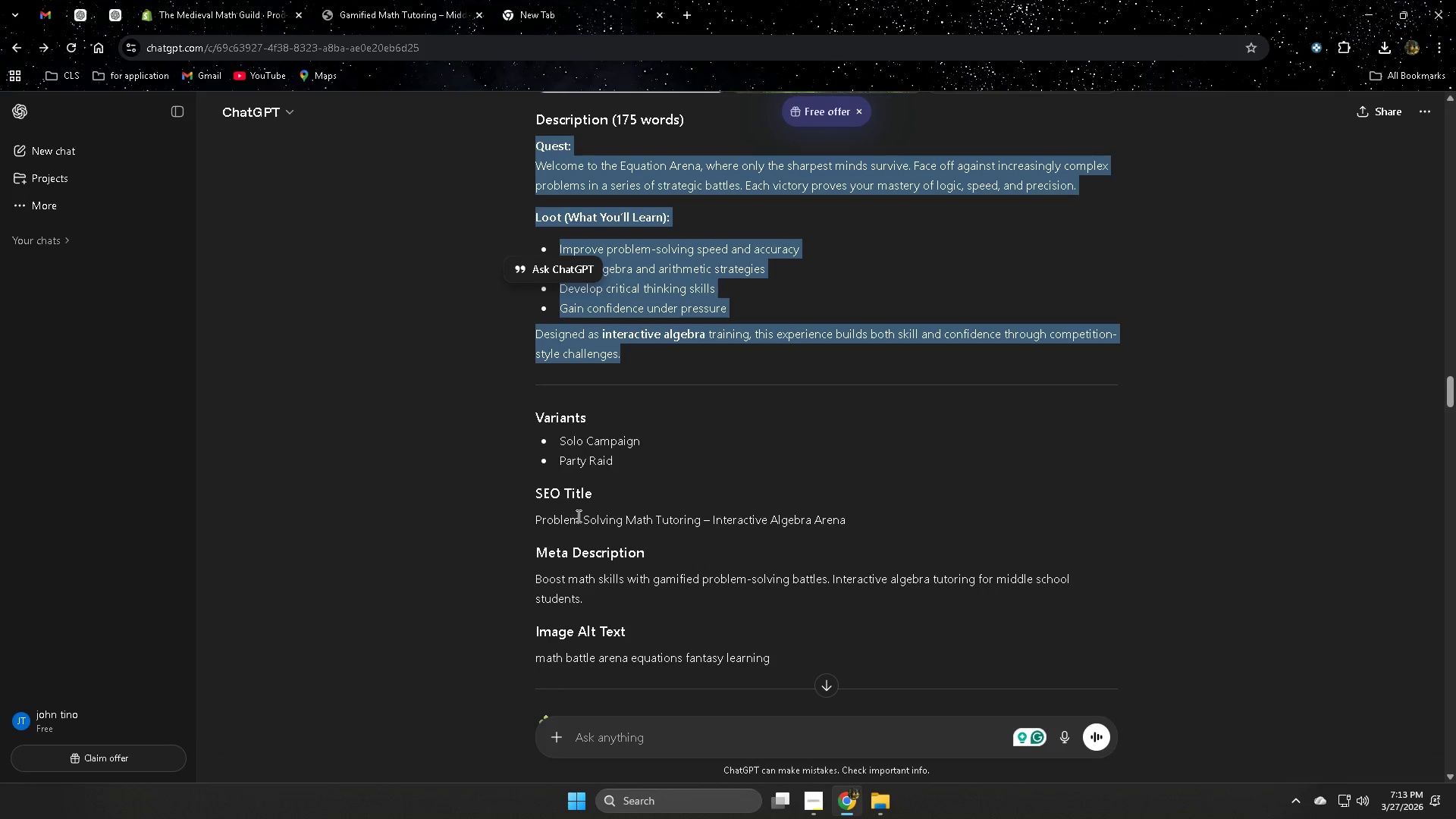 
left_click([554, 522])
 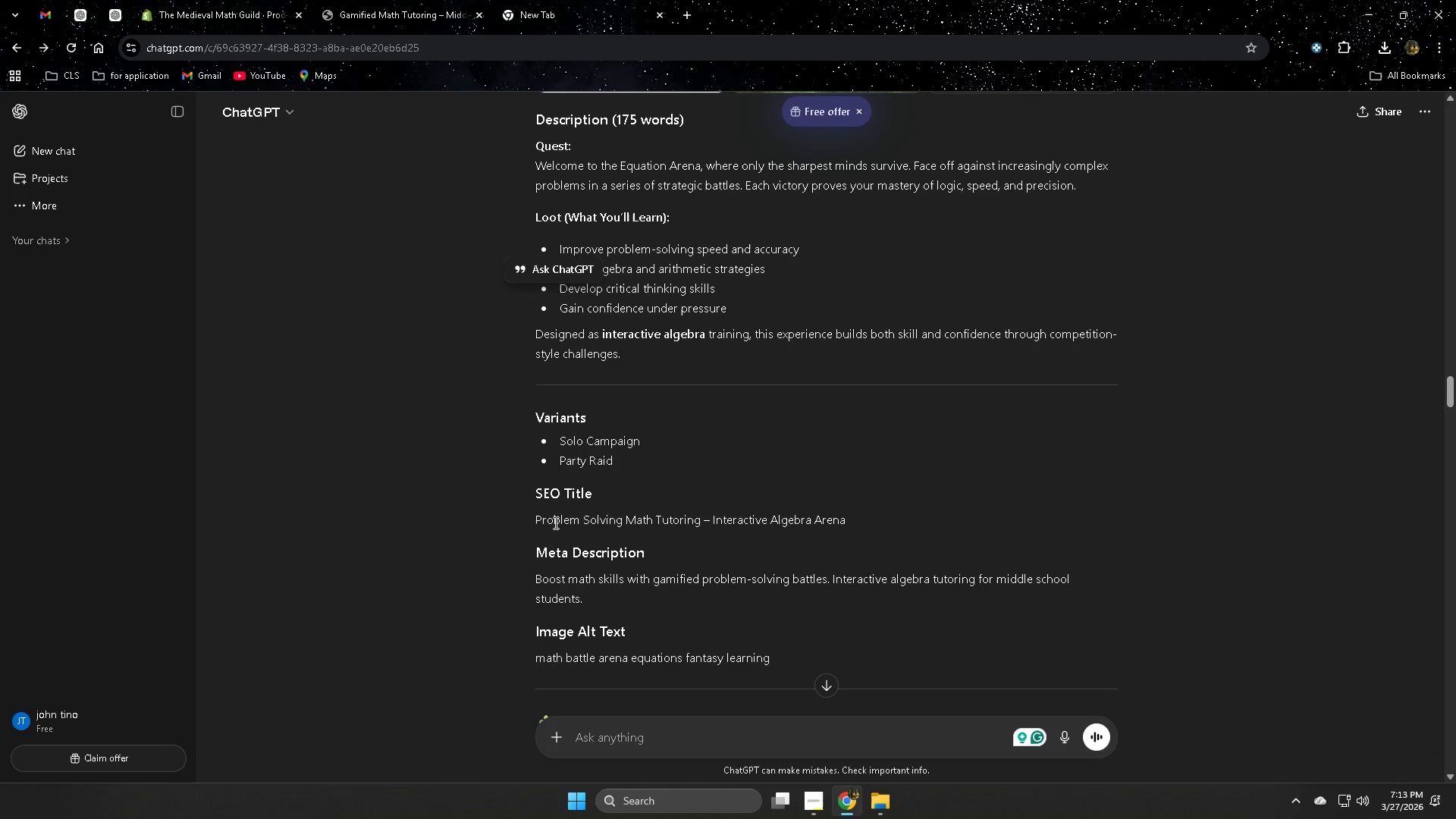 
left_click_drag(start_coordinate=[554, 522], to_coordinate=[842, 516])
 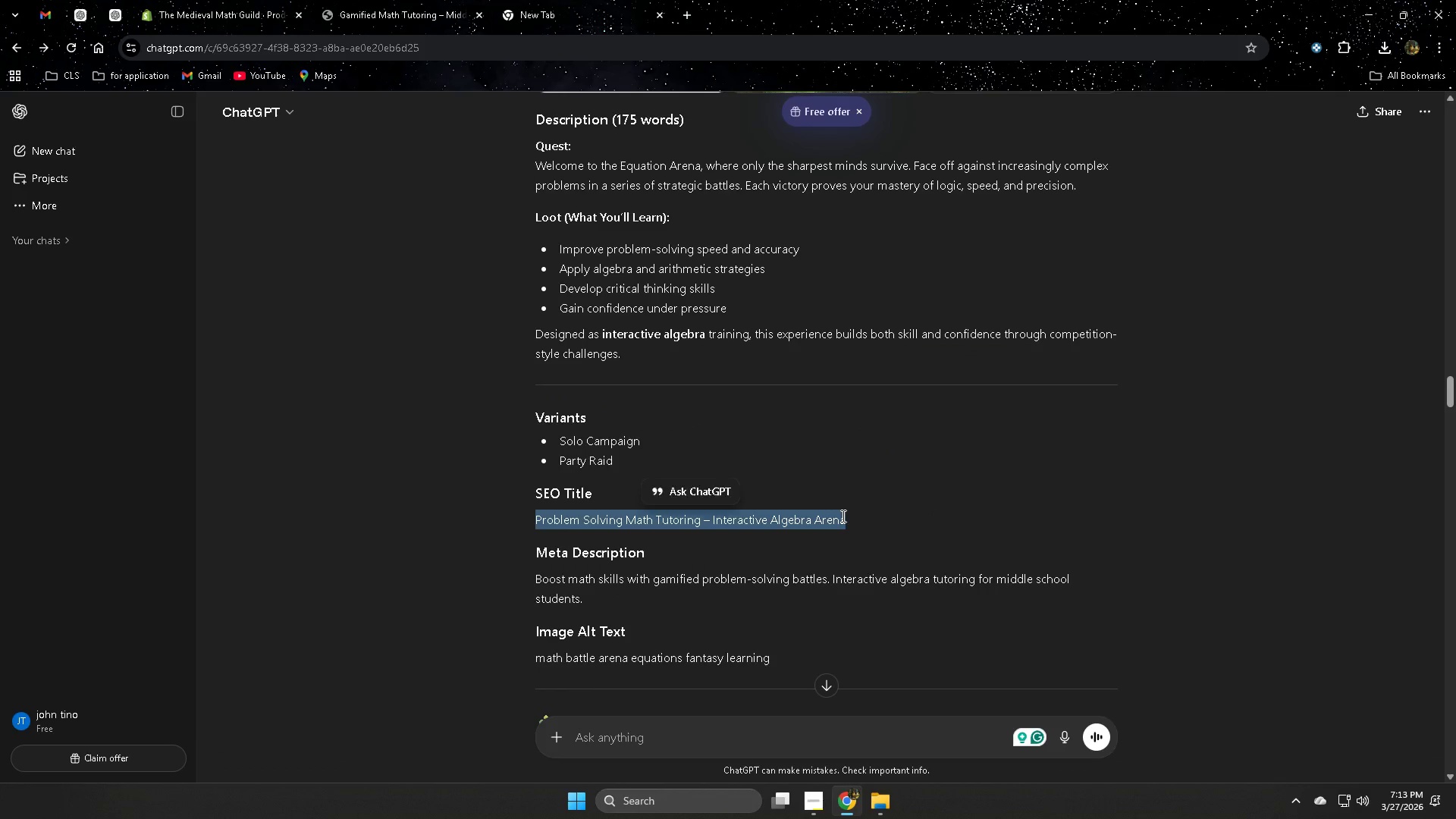 
key(Control+ControlLeft)
 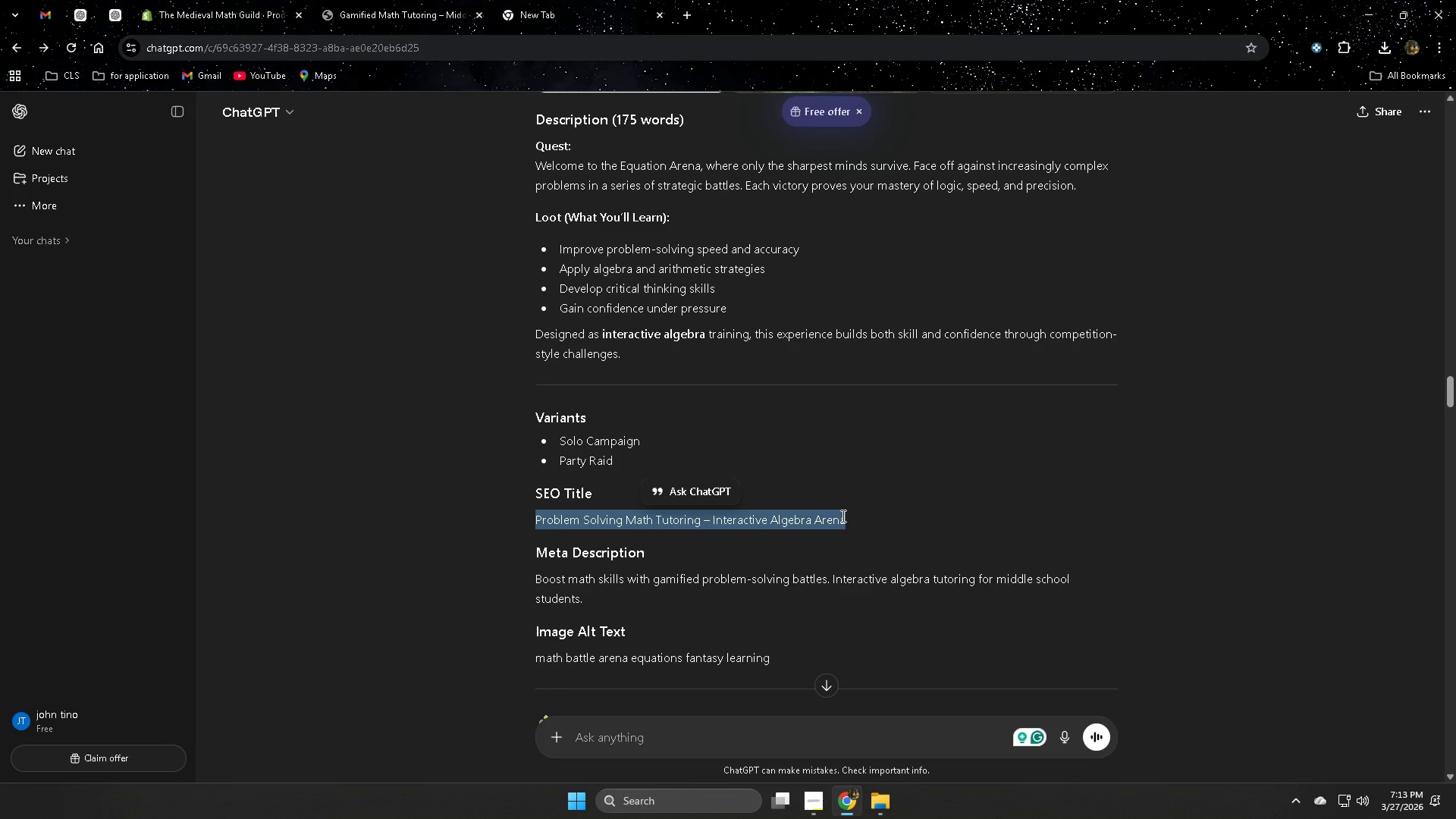 
key(Control+C)
 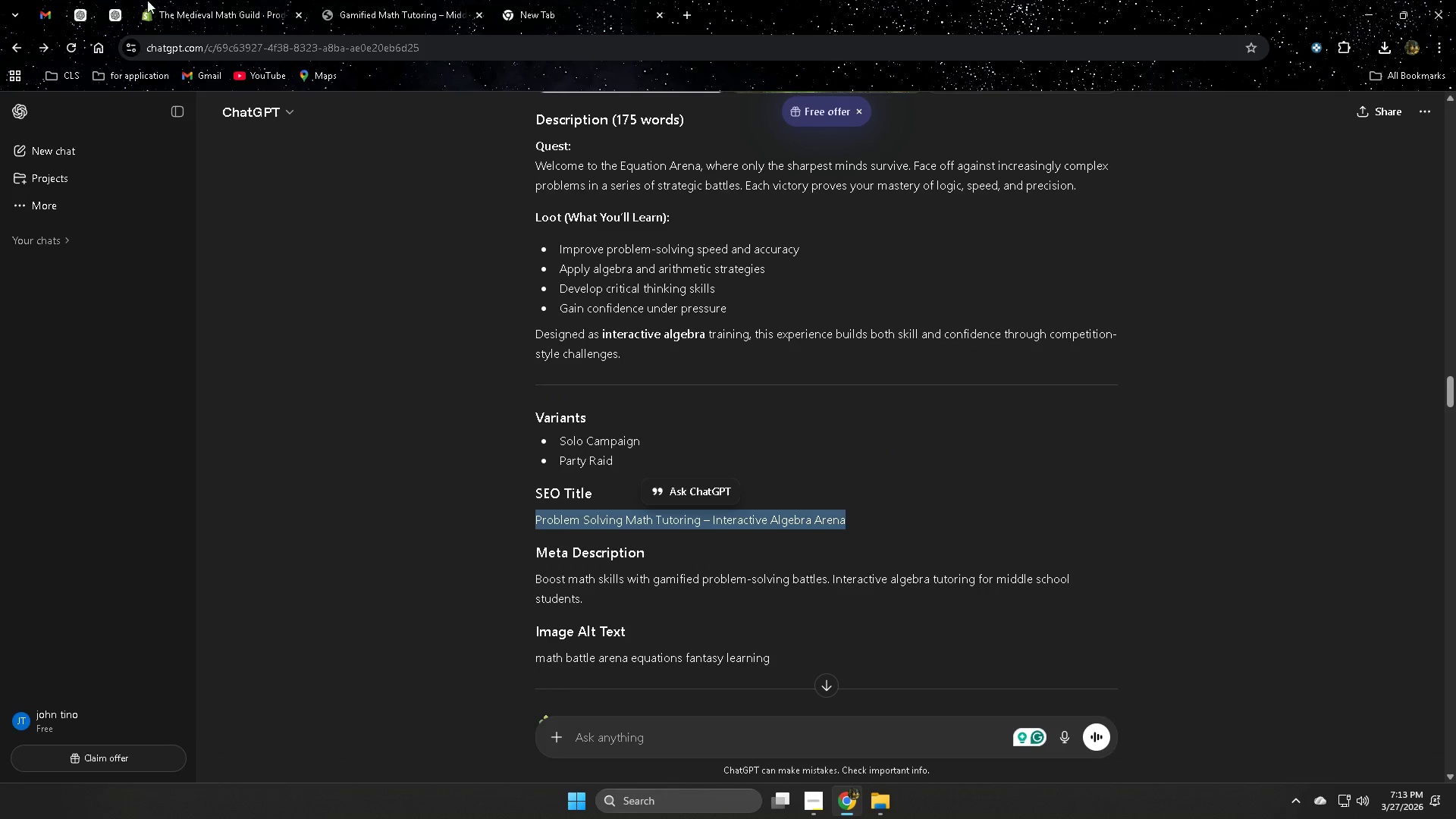 
mouse_move([149, 0])
 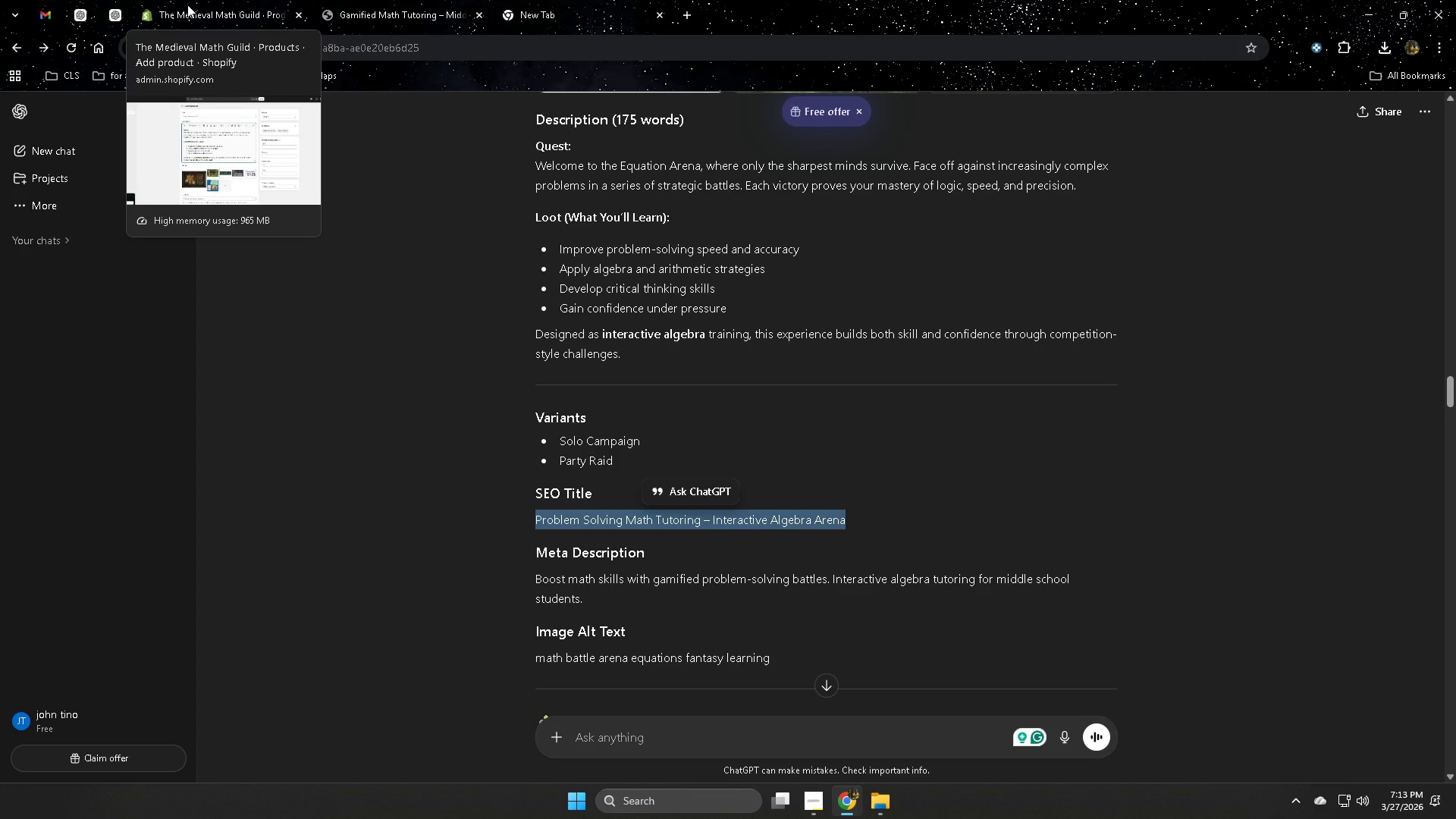 
left_click([378, 8])
 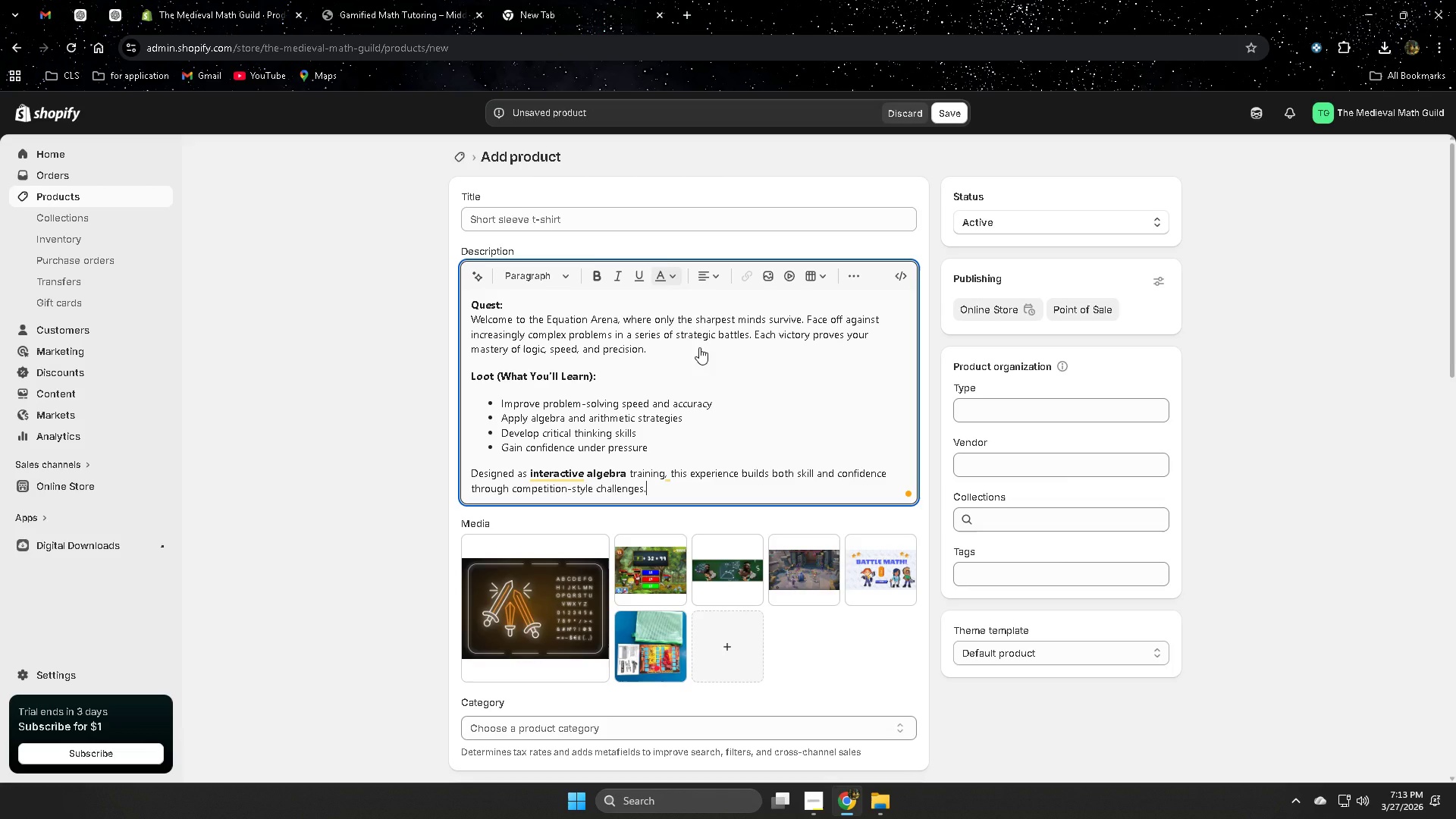 
left_click([575, 220])
 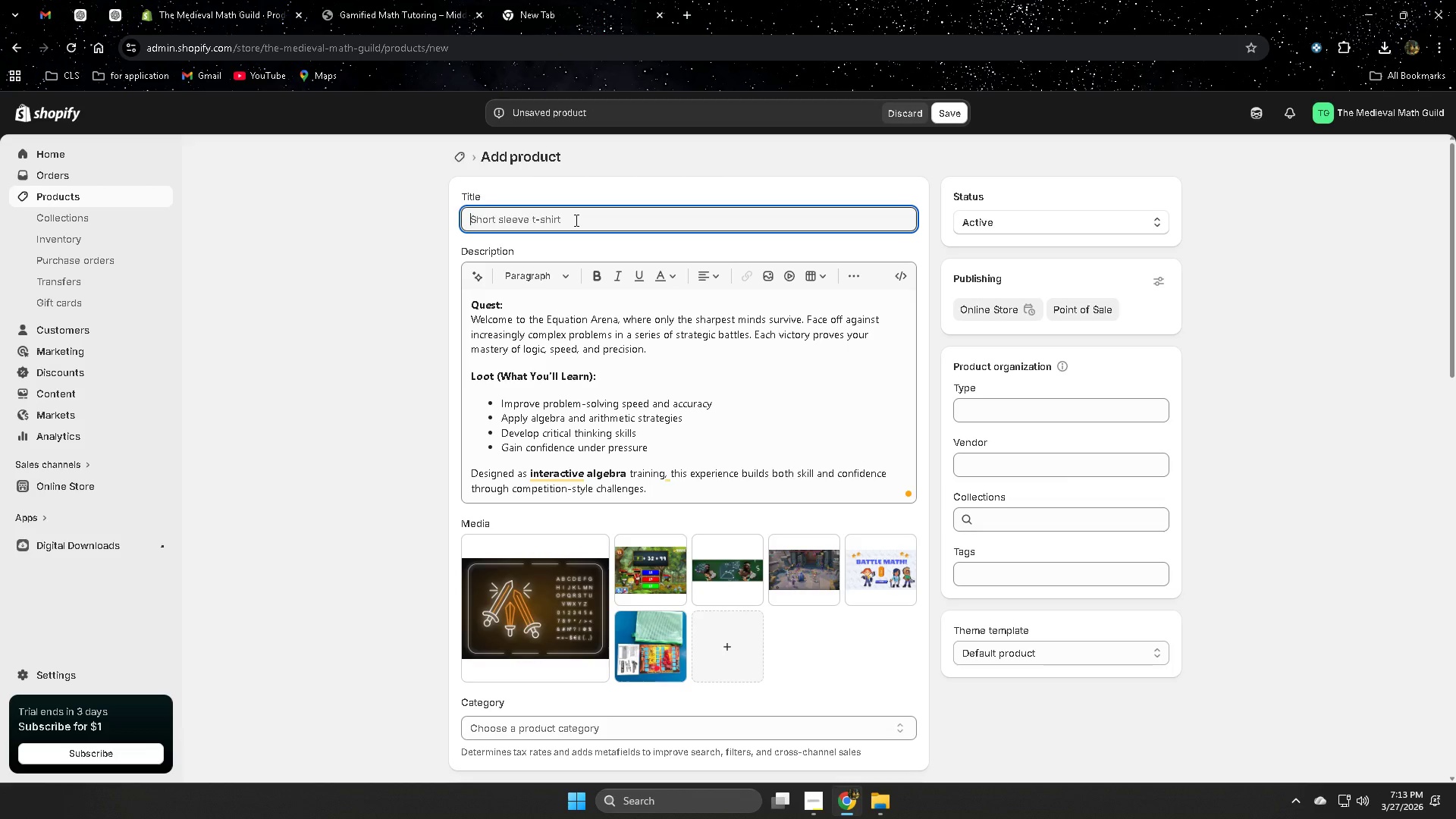 
key(Control+ControlLeft)
 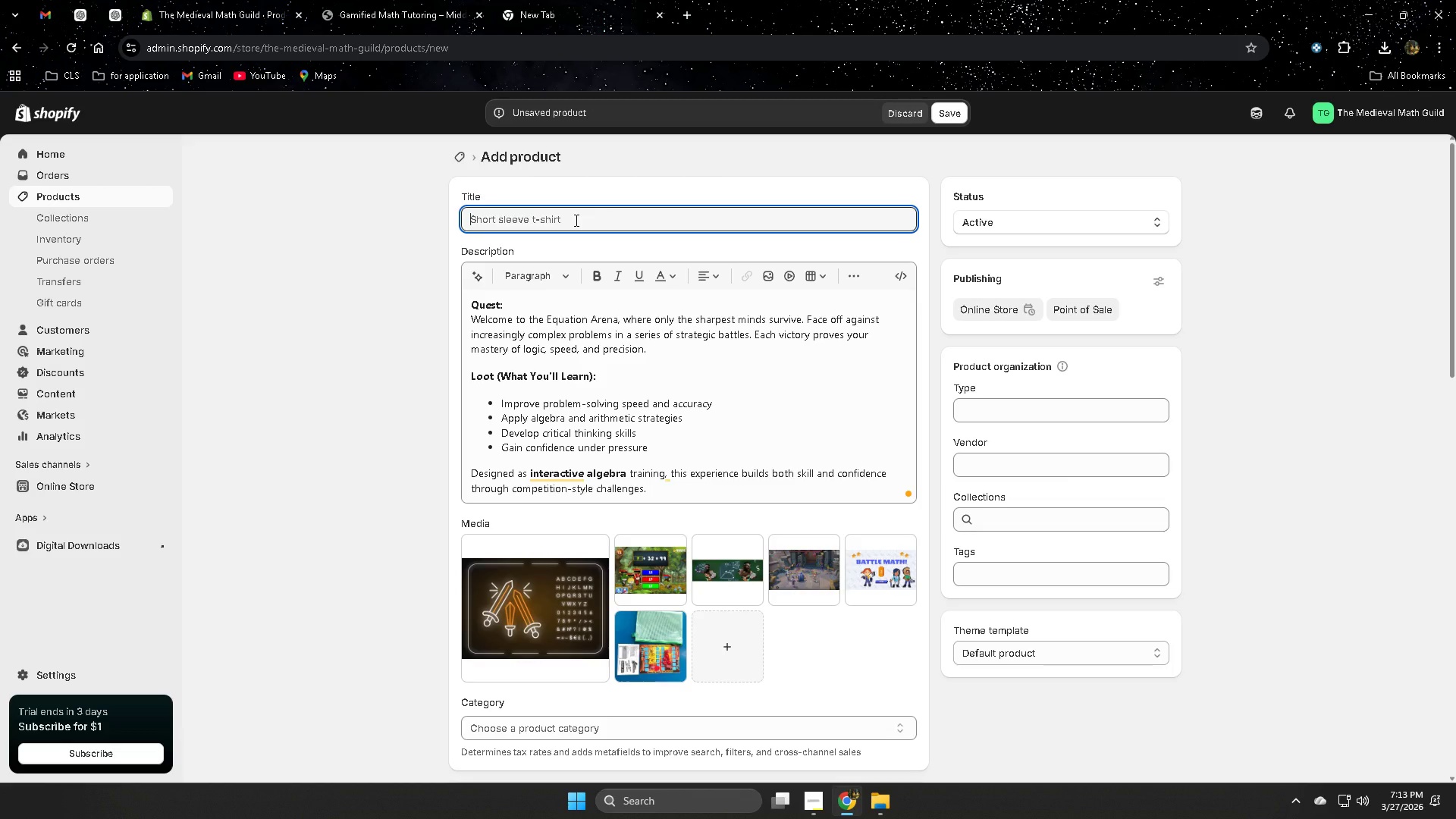 
key(Control+V)
 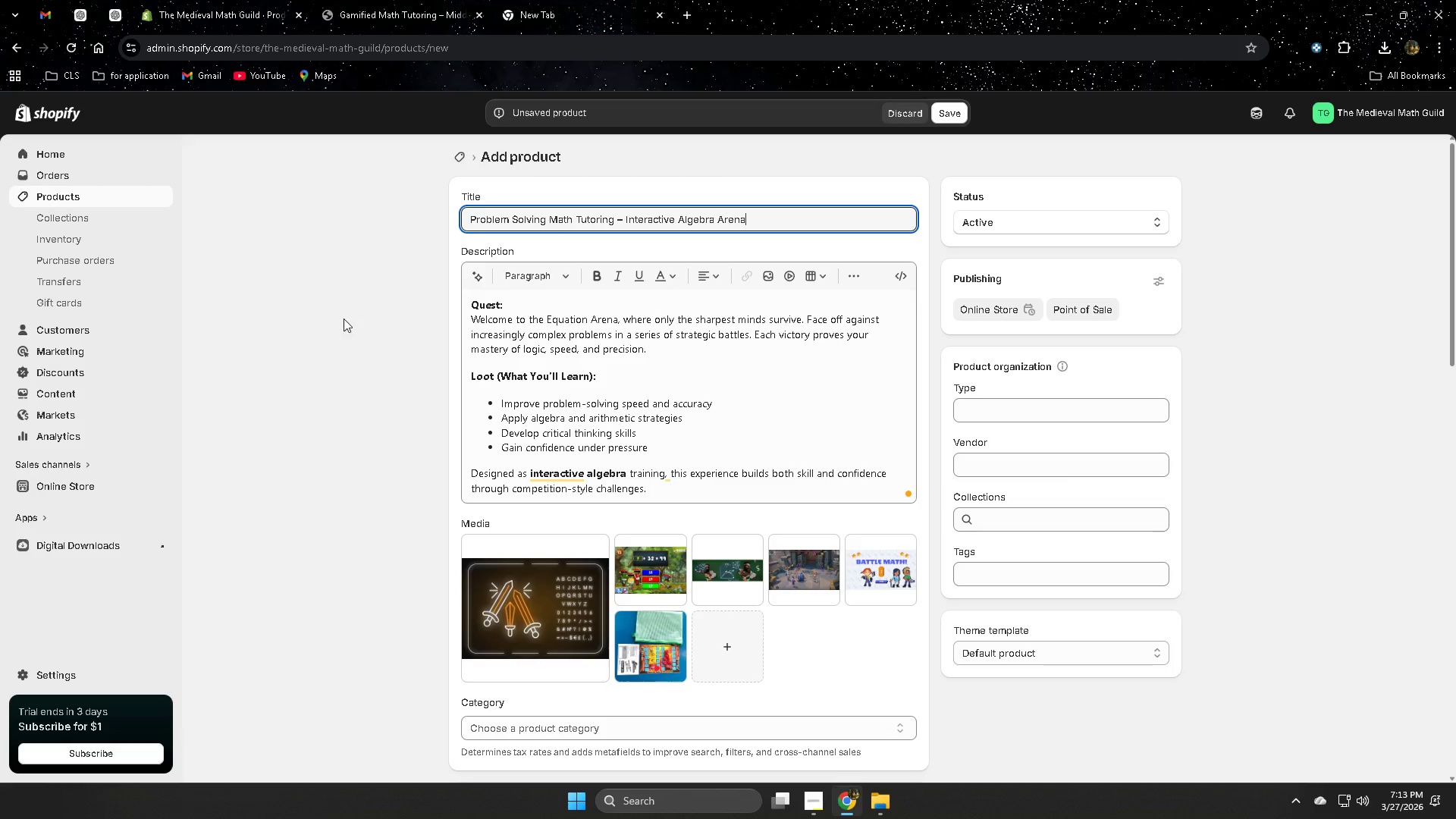 
left_click([348, 319])
 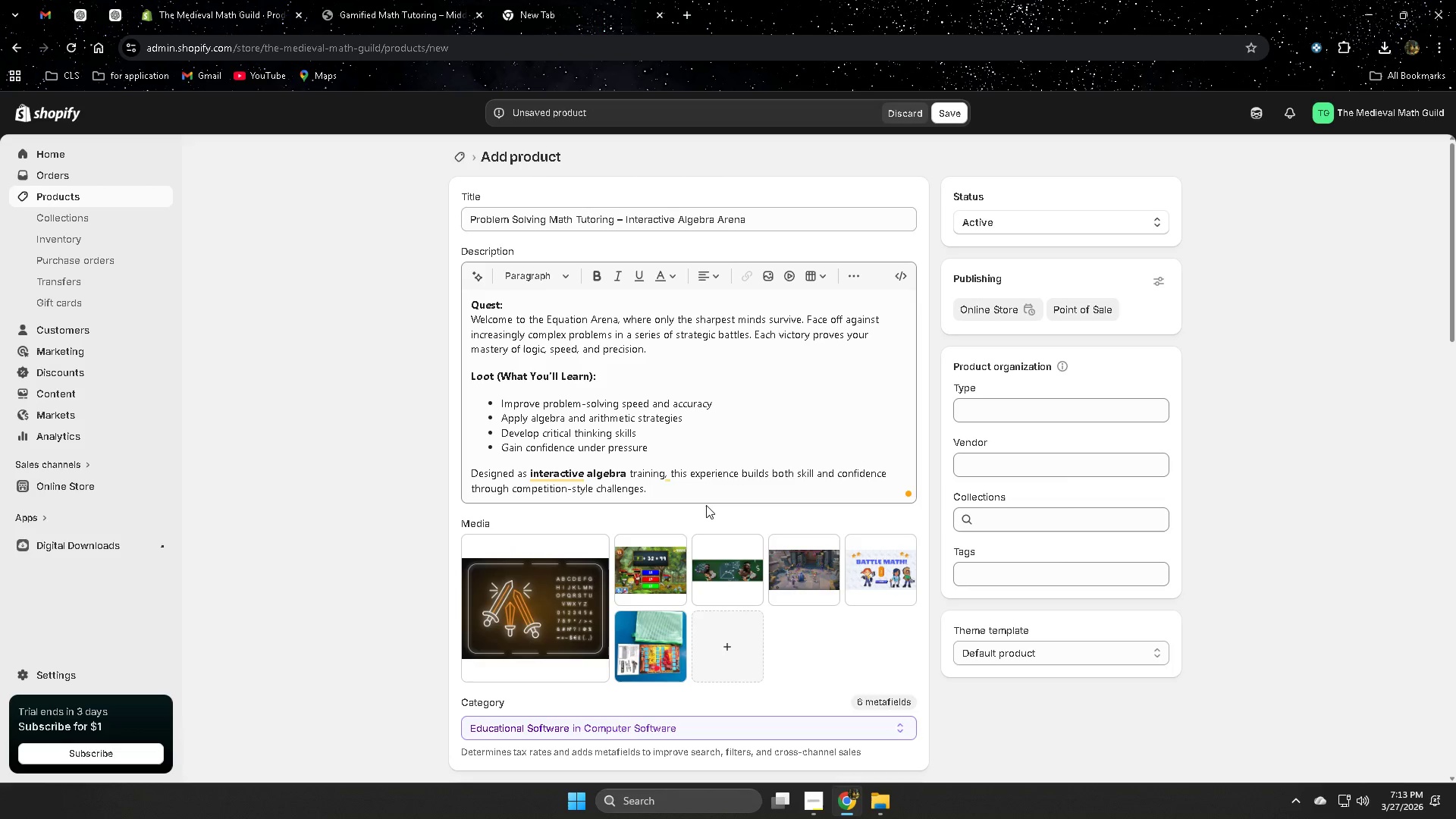 
wait(5.03)
 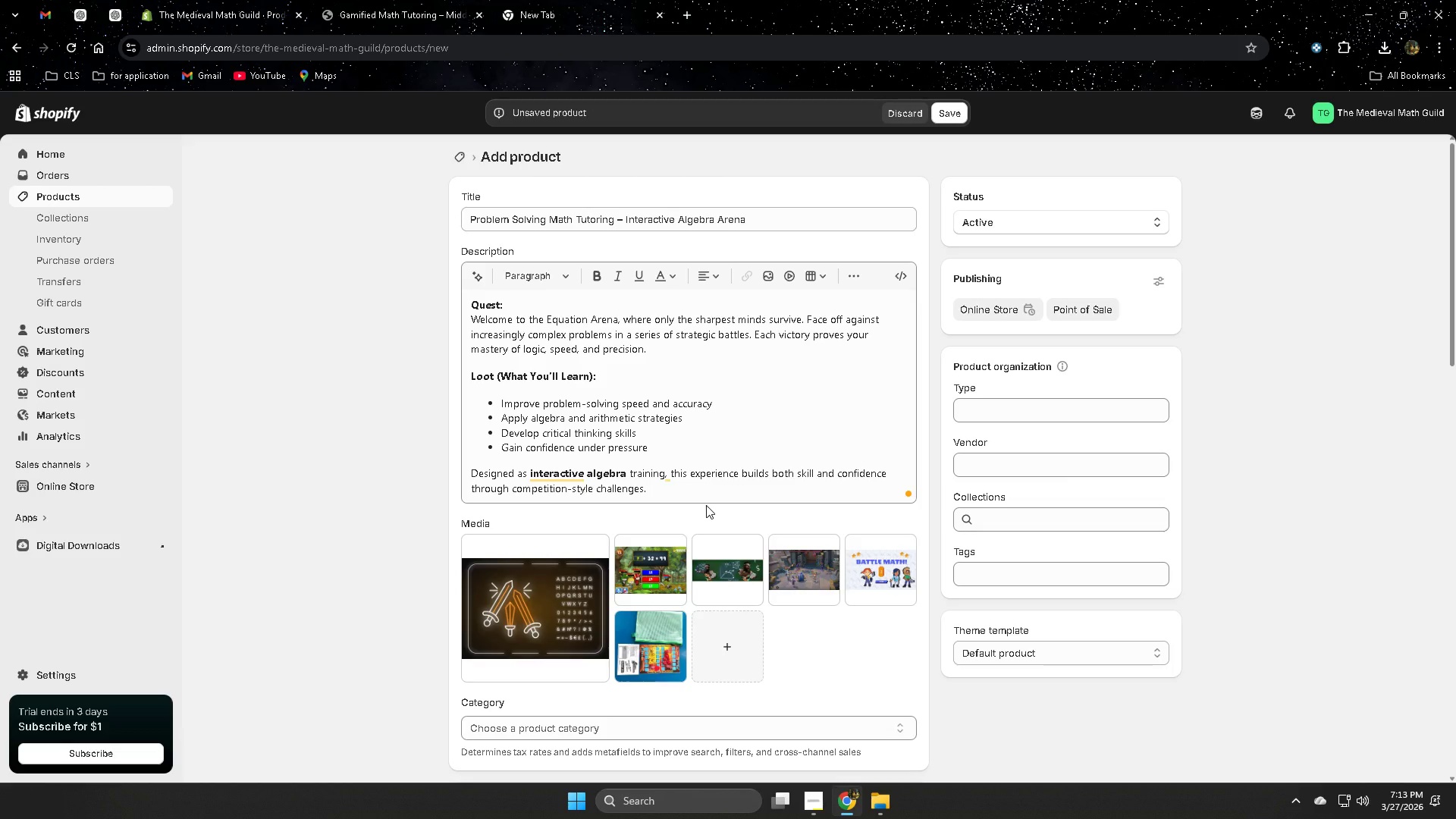 
left_click([565, 613])
 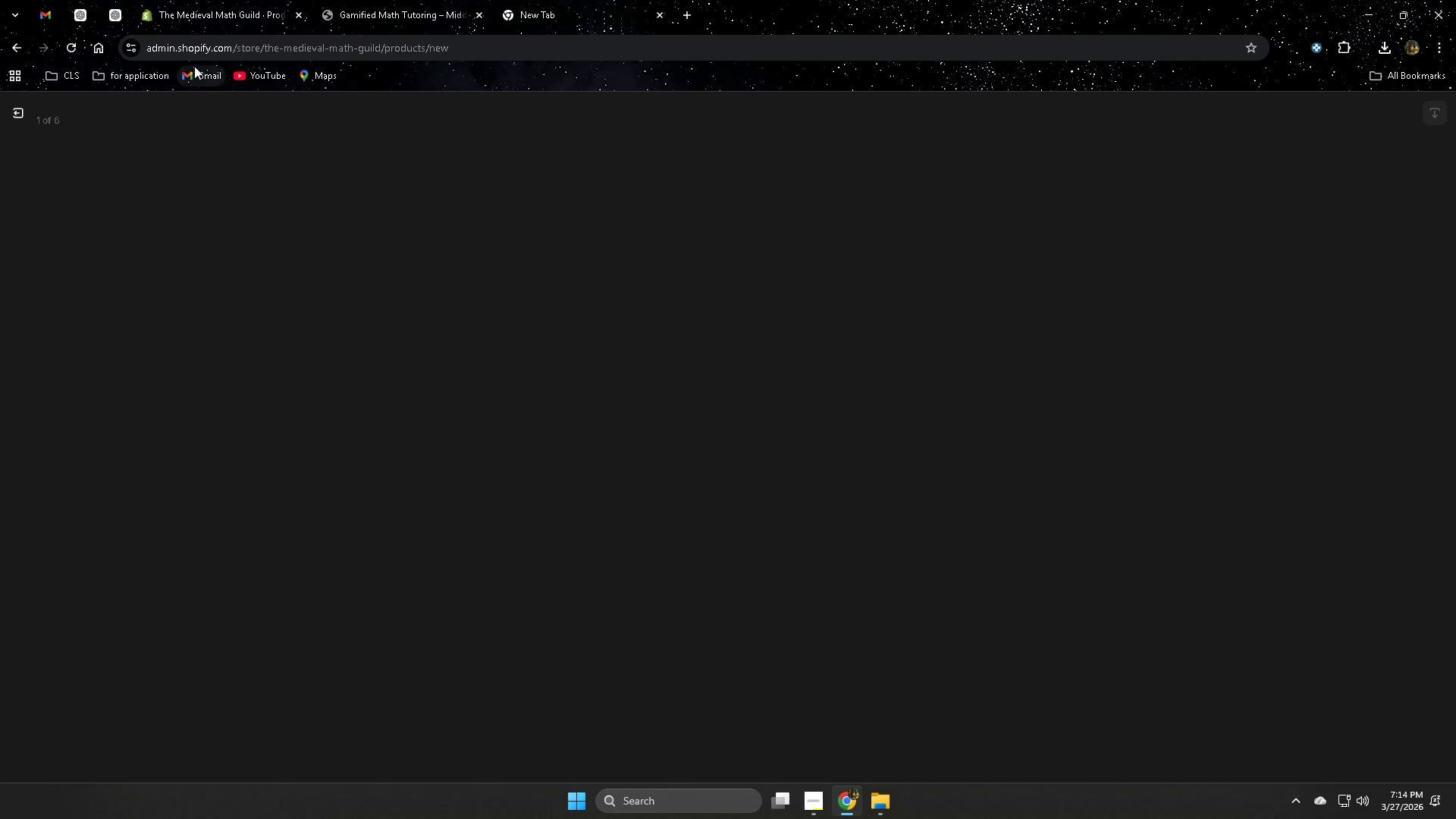 
mouse_move([80, 16])
 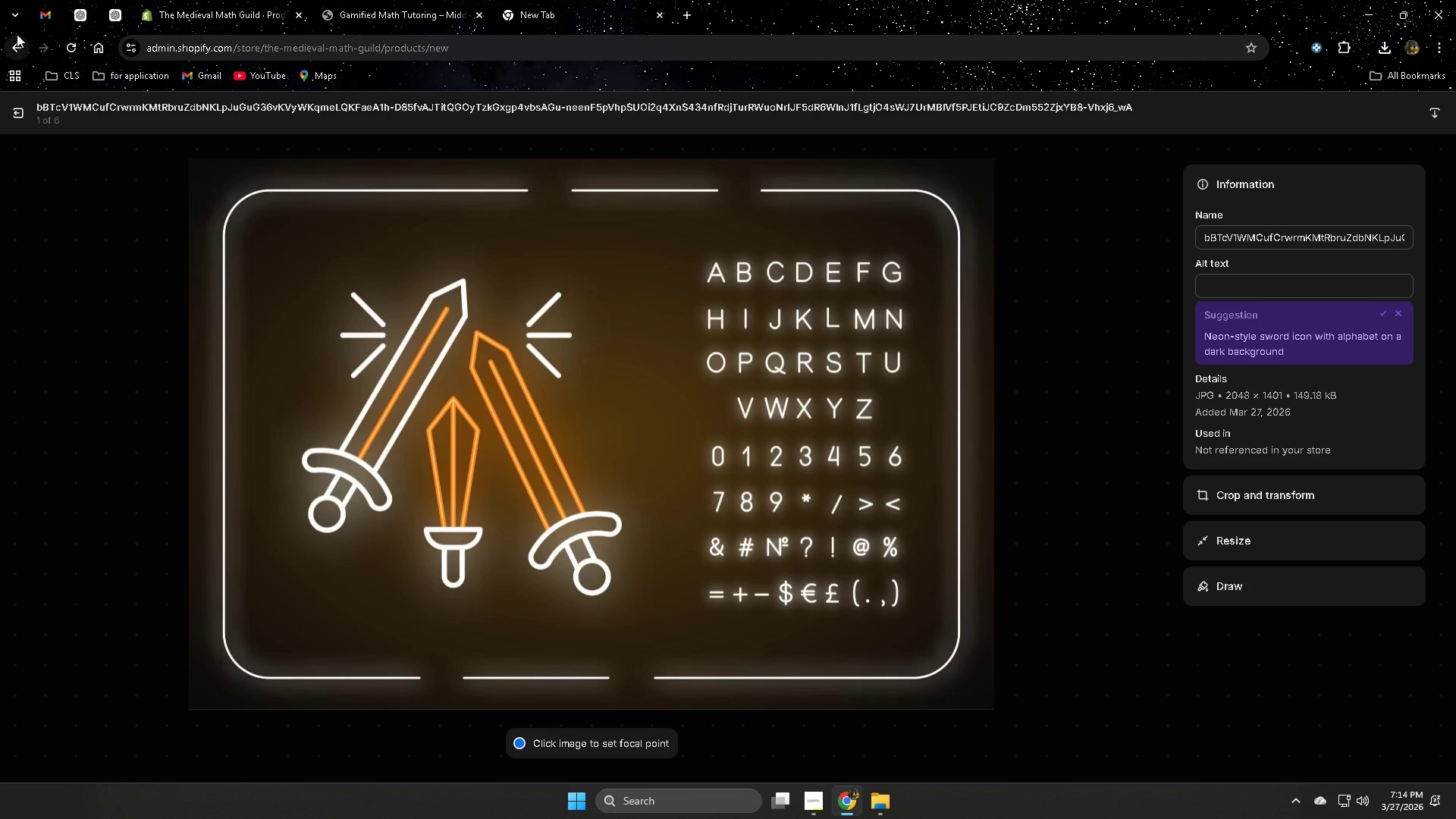 
mouse_move([39, 42])
 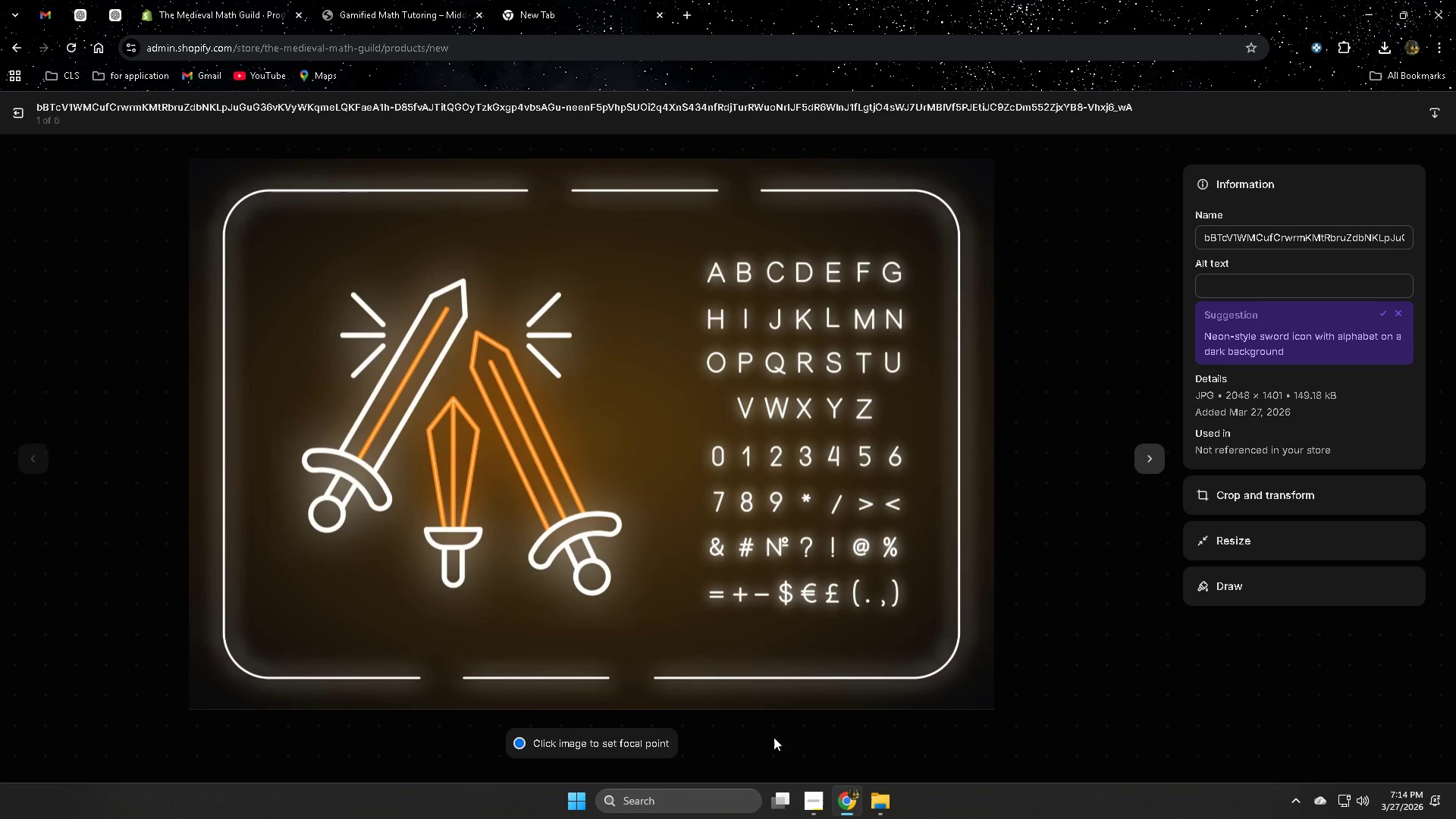 
left_click([811, 813])